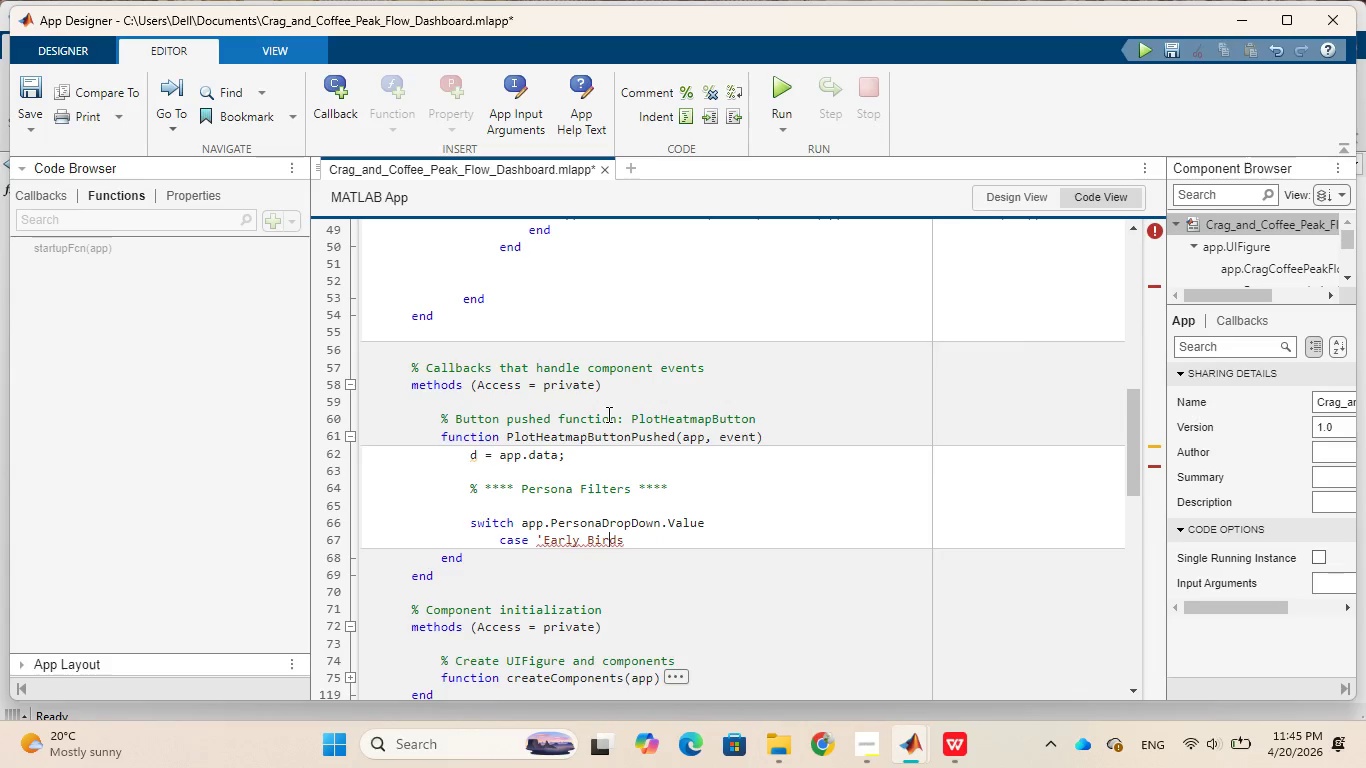 
key(ArrowRight)
 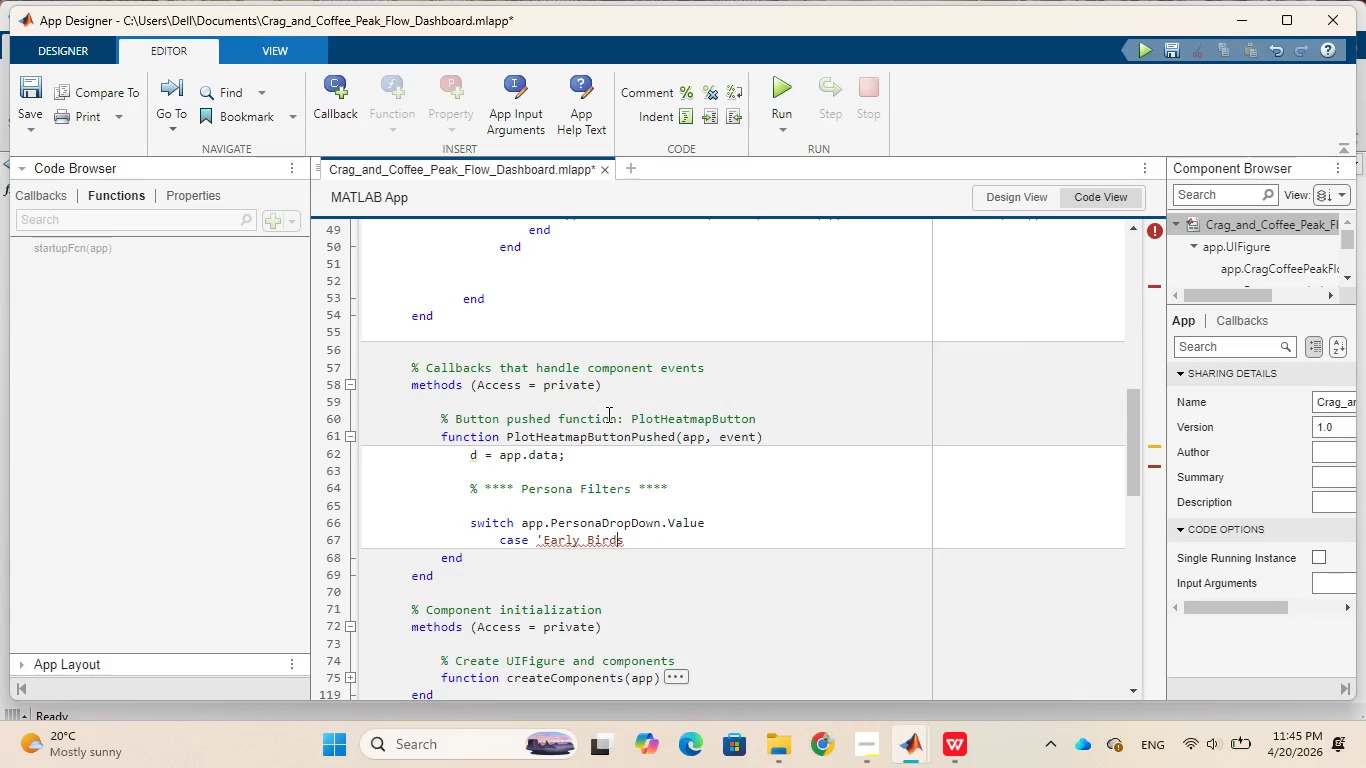 
key(ArrowRight)
 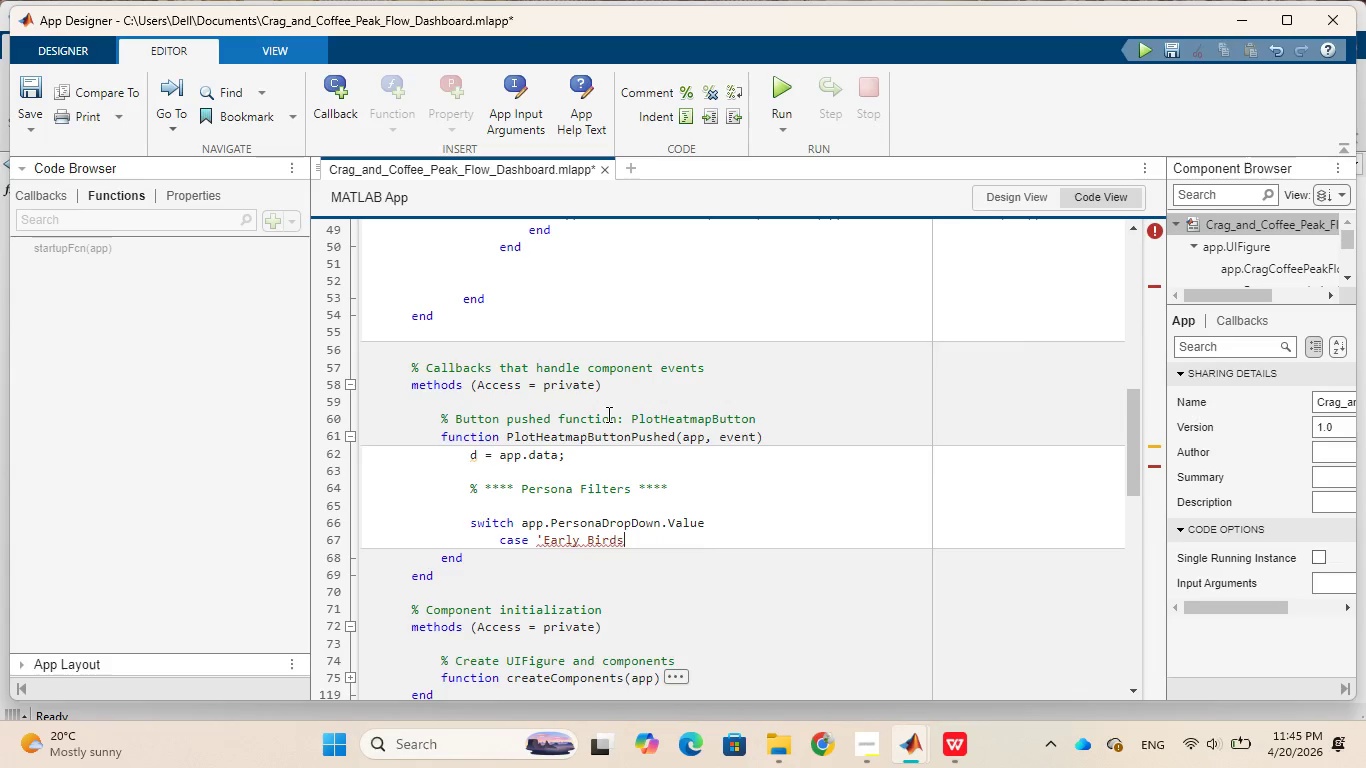 
key(ArrowRight)
 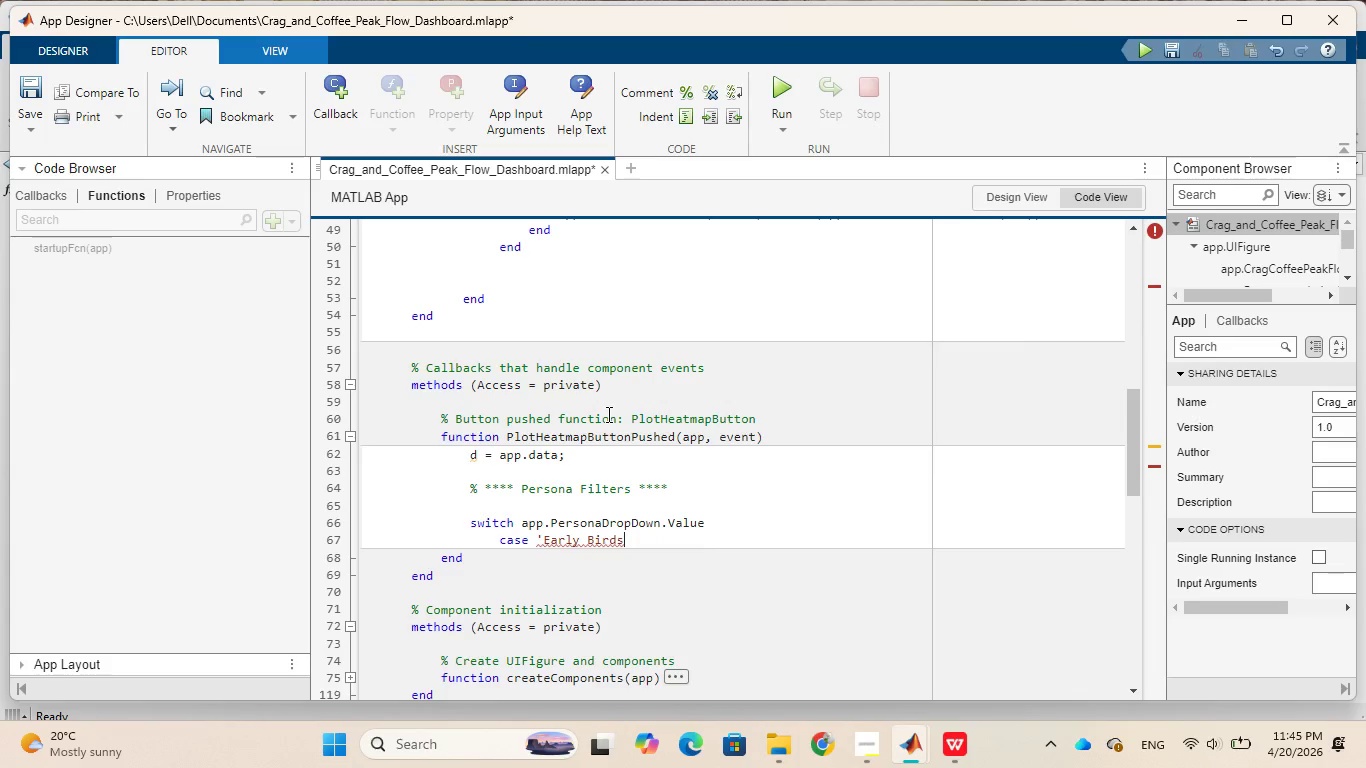 
key(Quote)
 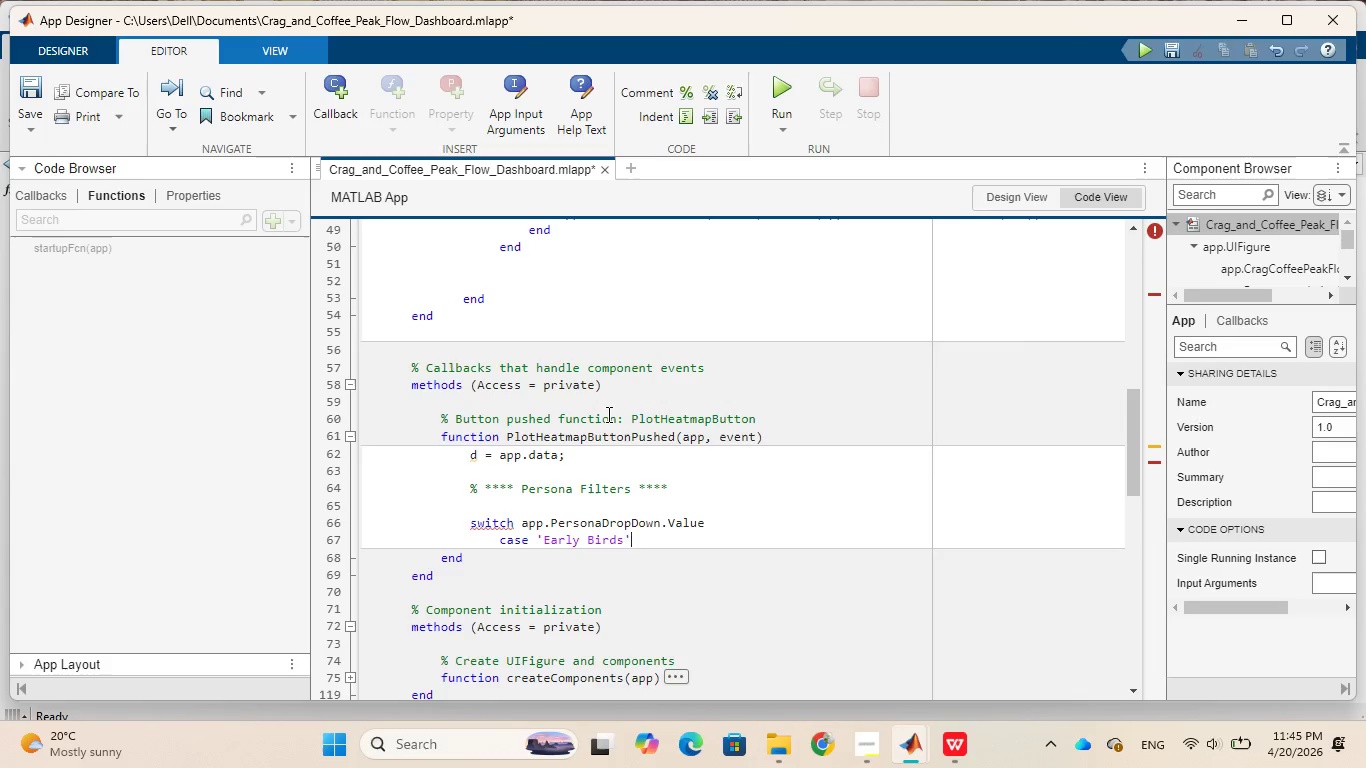 
key(Enter)
 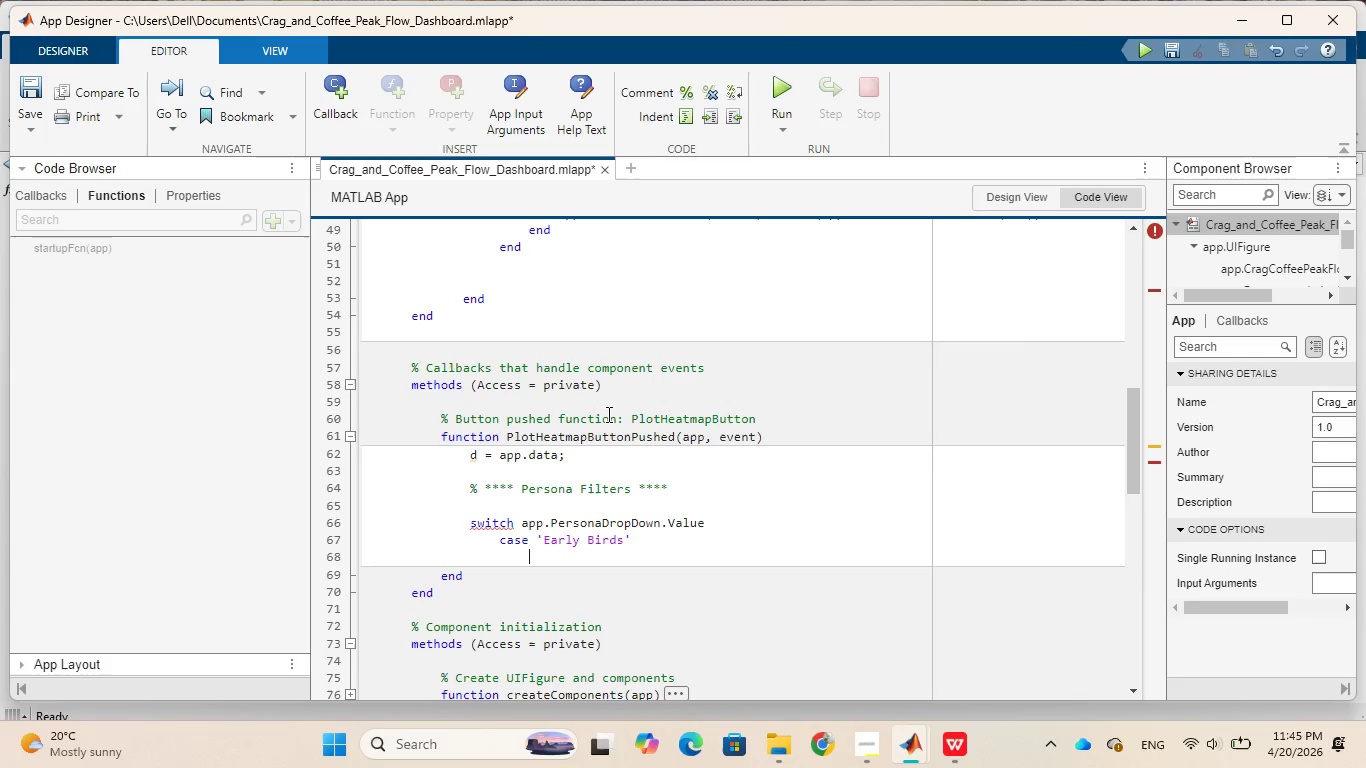 
type(d = d(d.Hour < 12, :)
 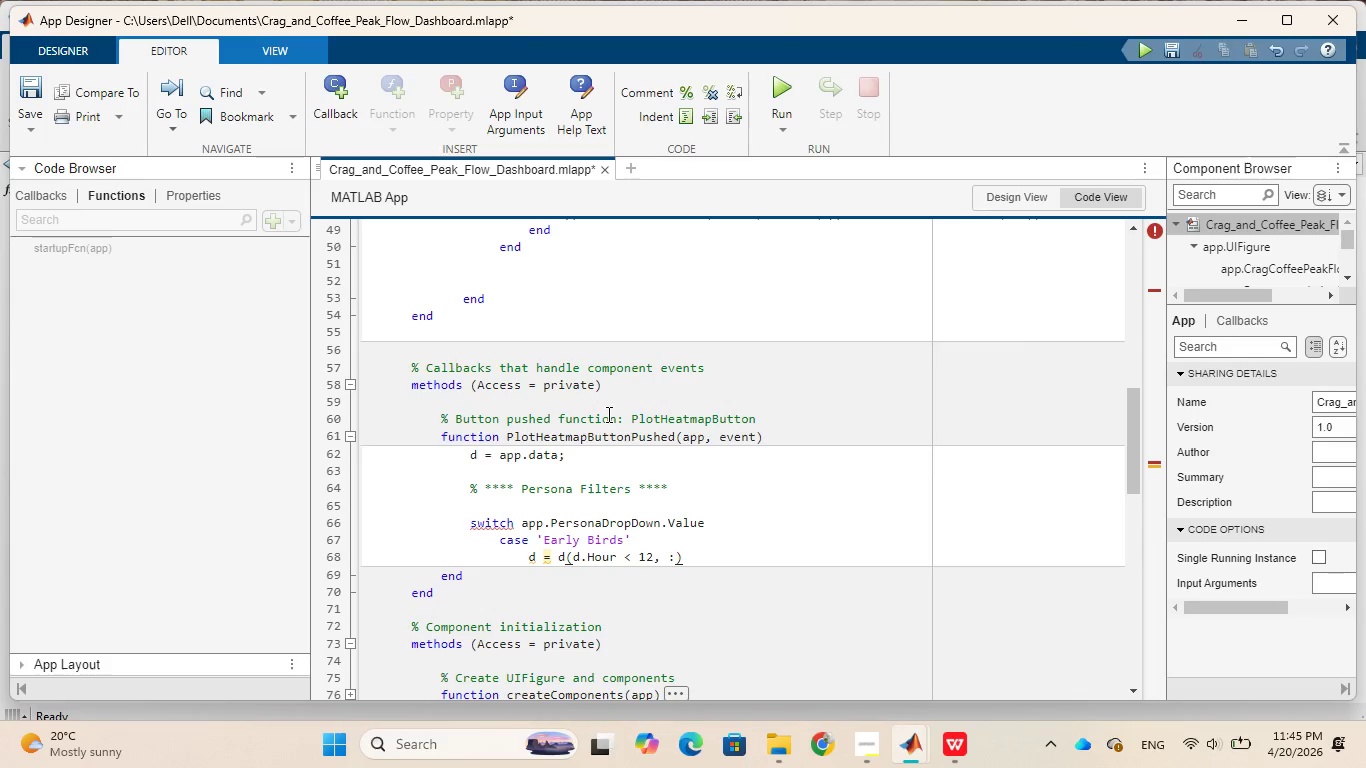 
key(ArrowRight)
 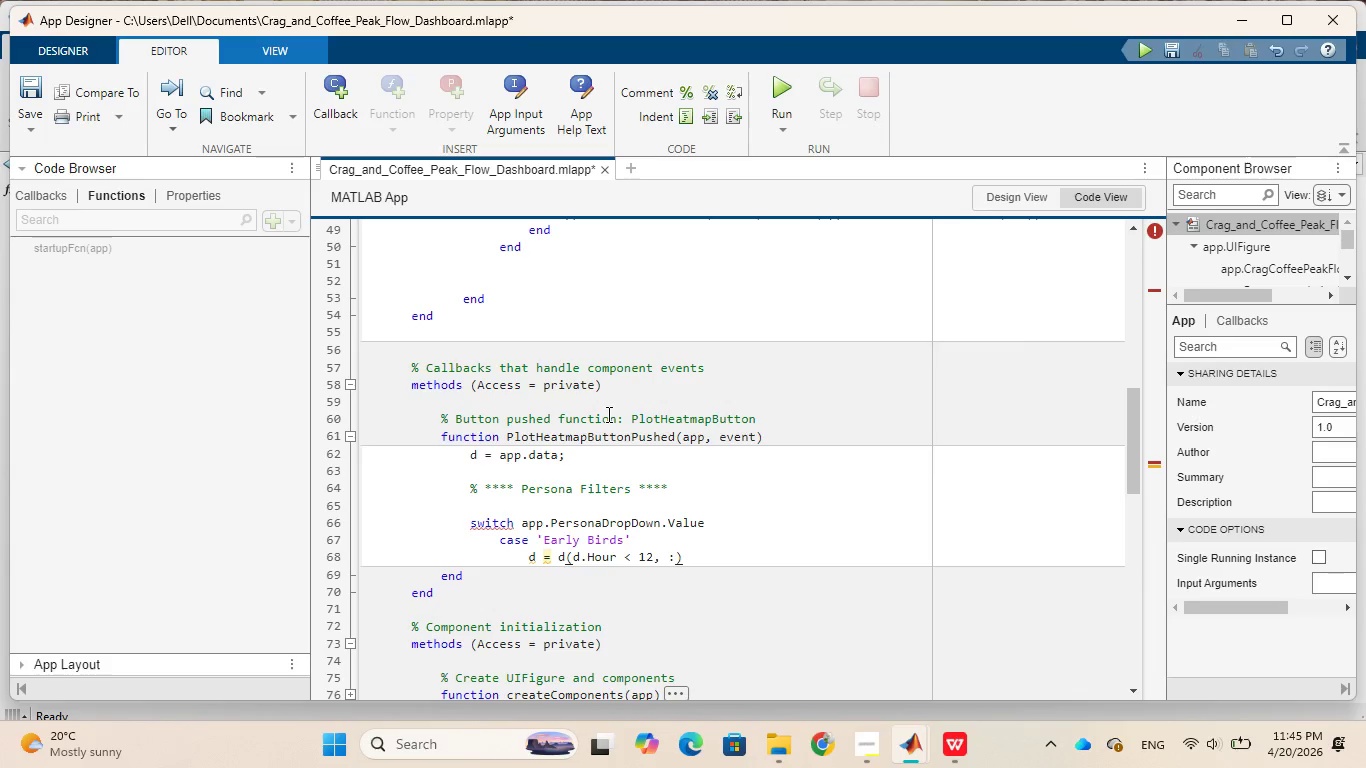 
key(Semicolon)
 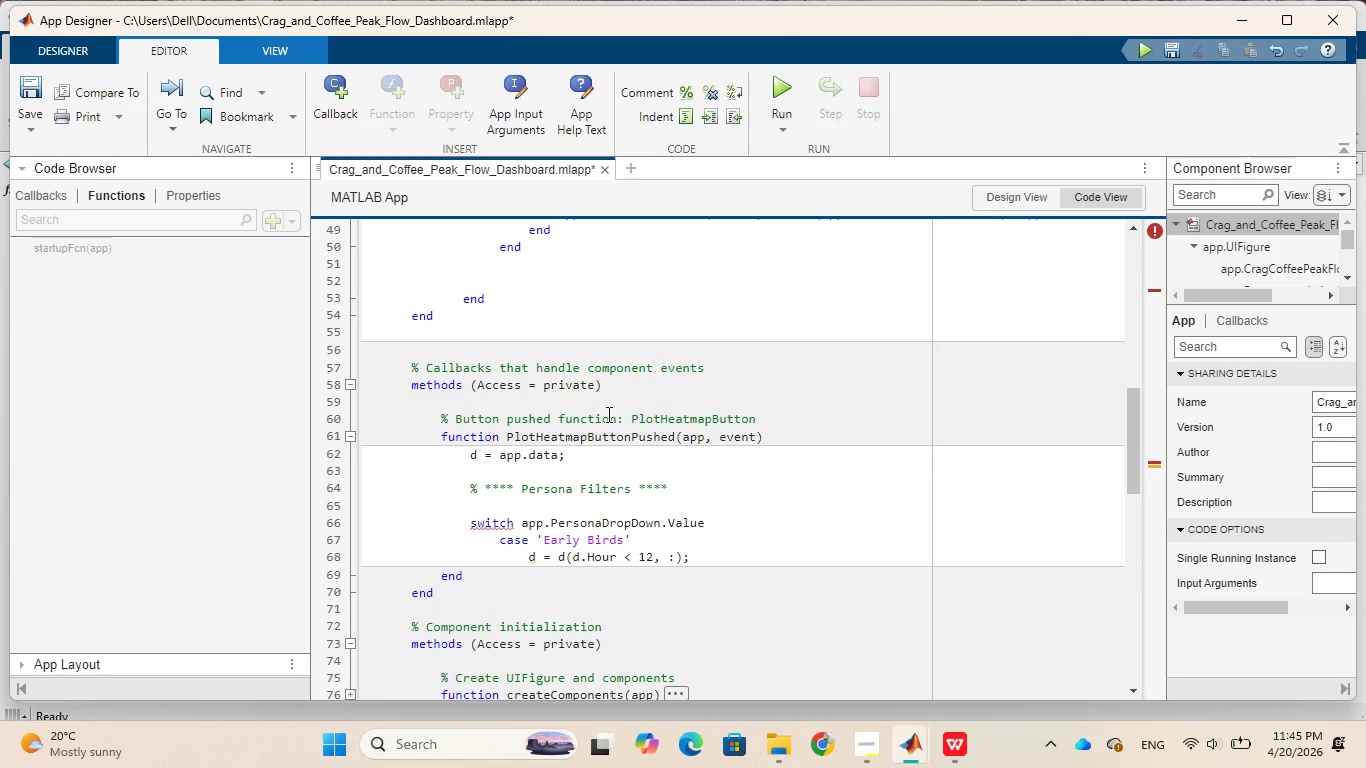 
key(Enter)
 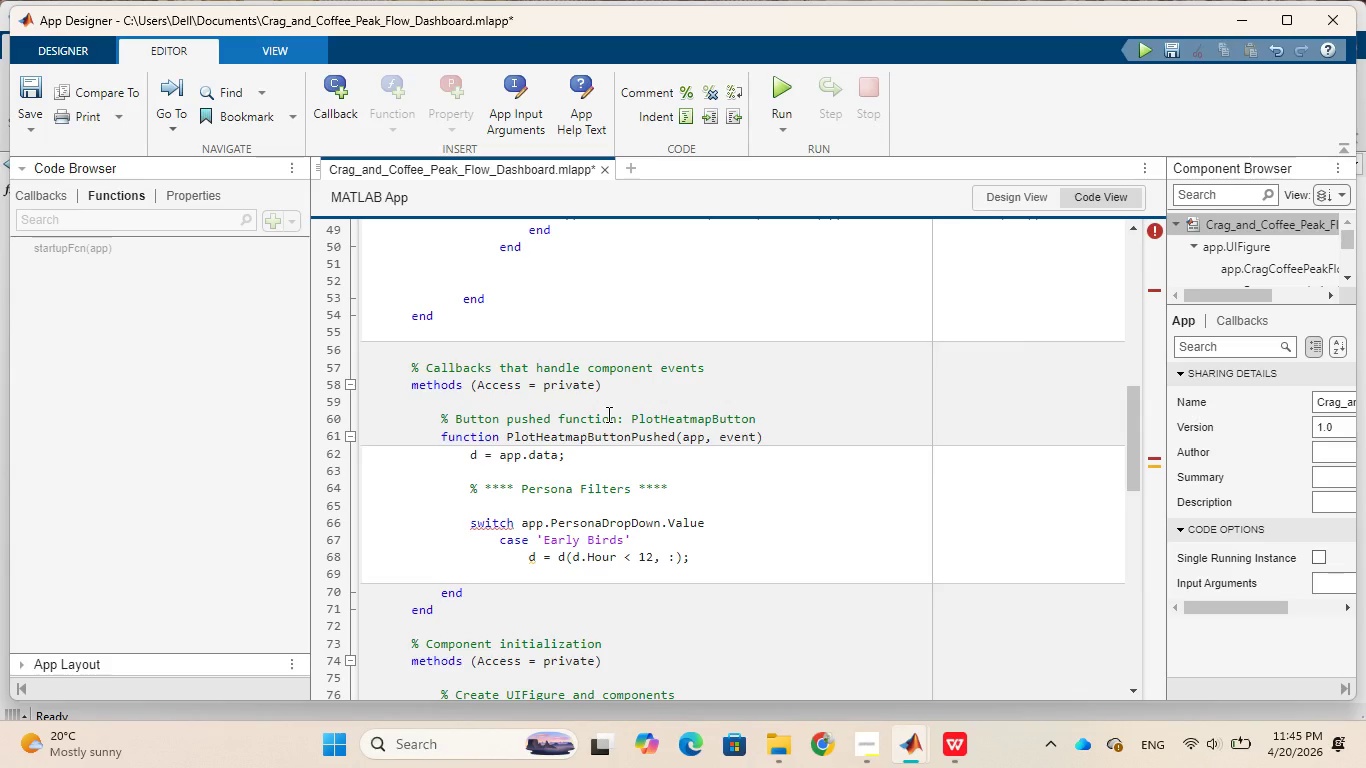 
type(case 'Aftr Work)
 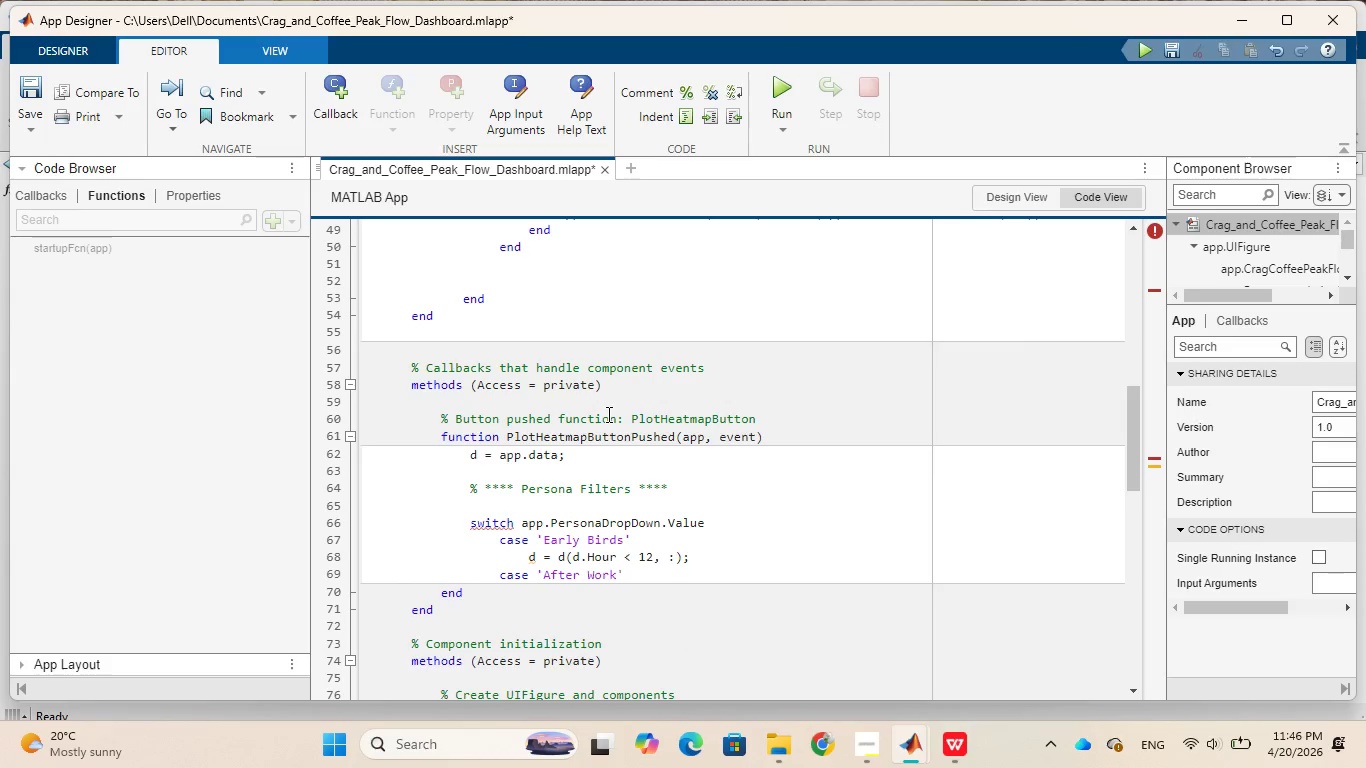 
wait(6.97)
 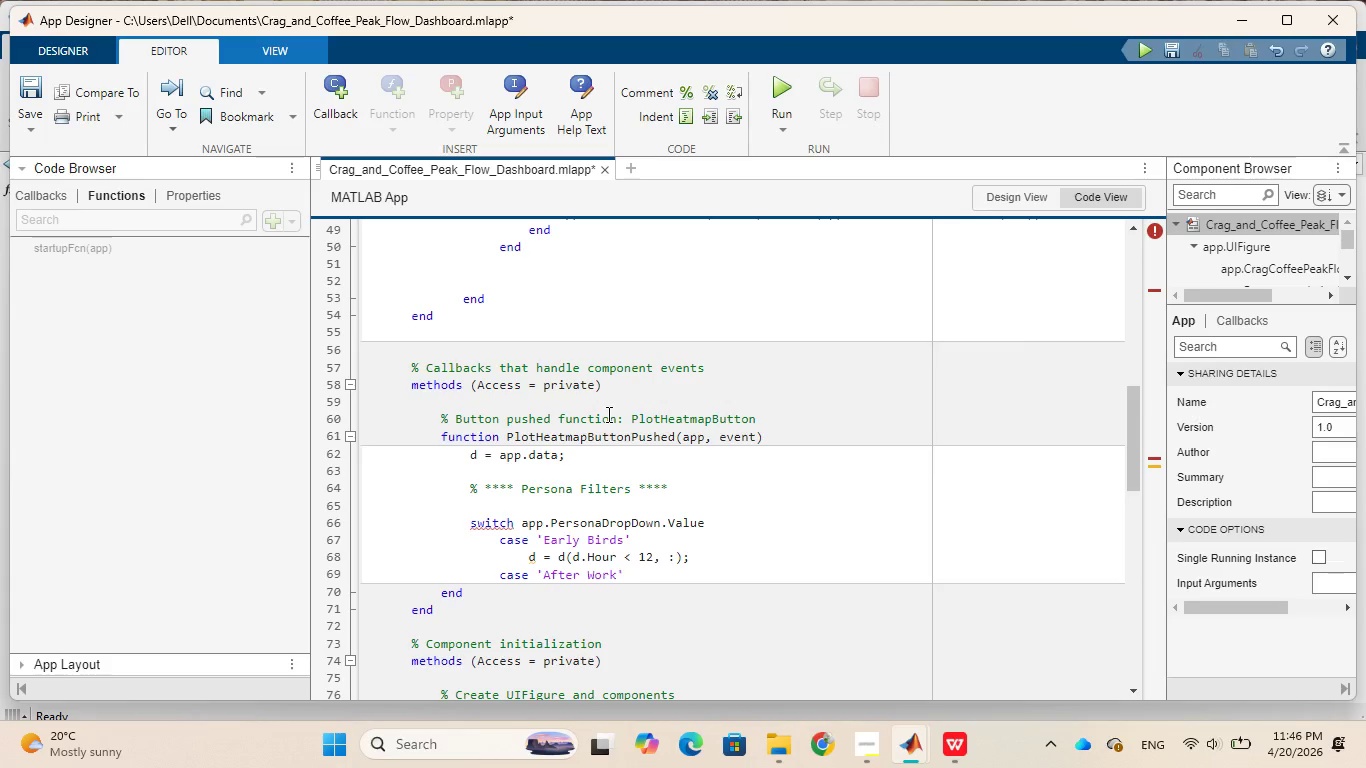 
key(ArrowRight)
 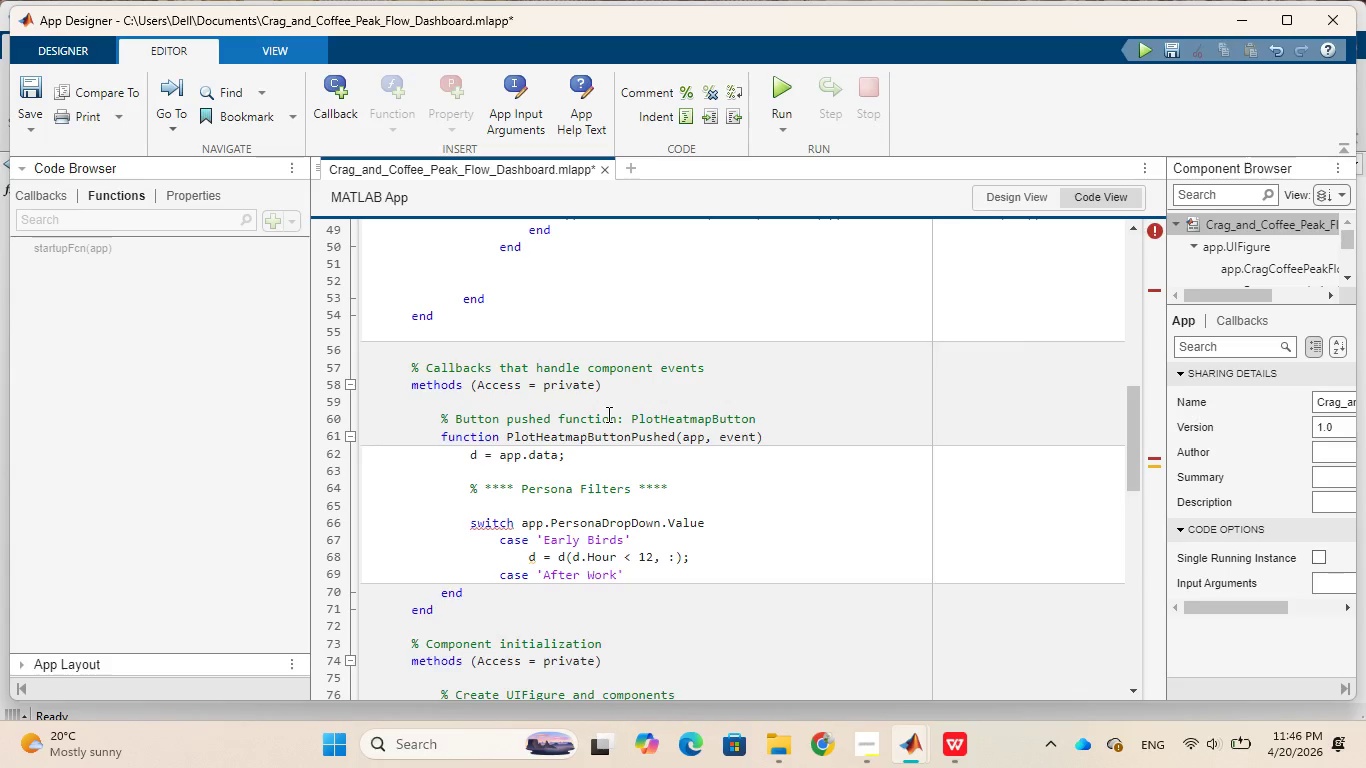 
key(Enter)
 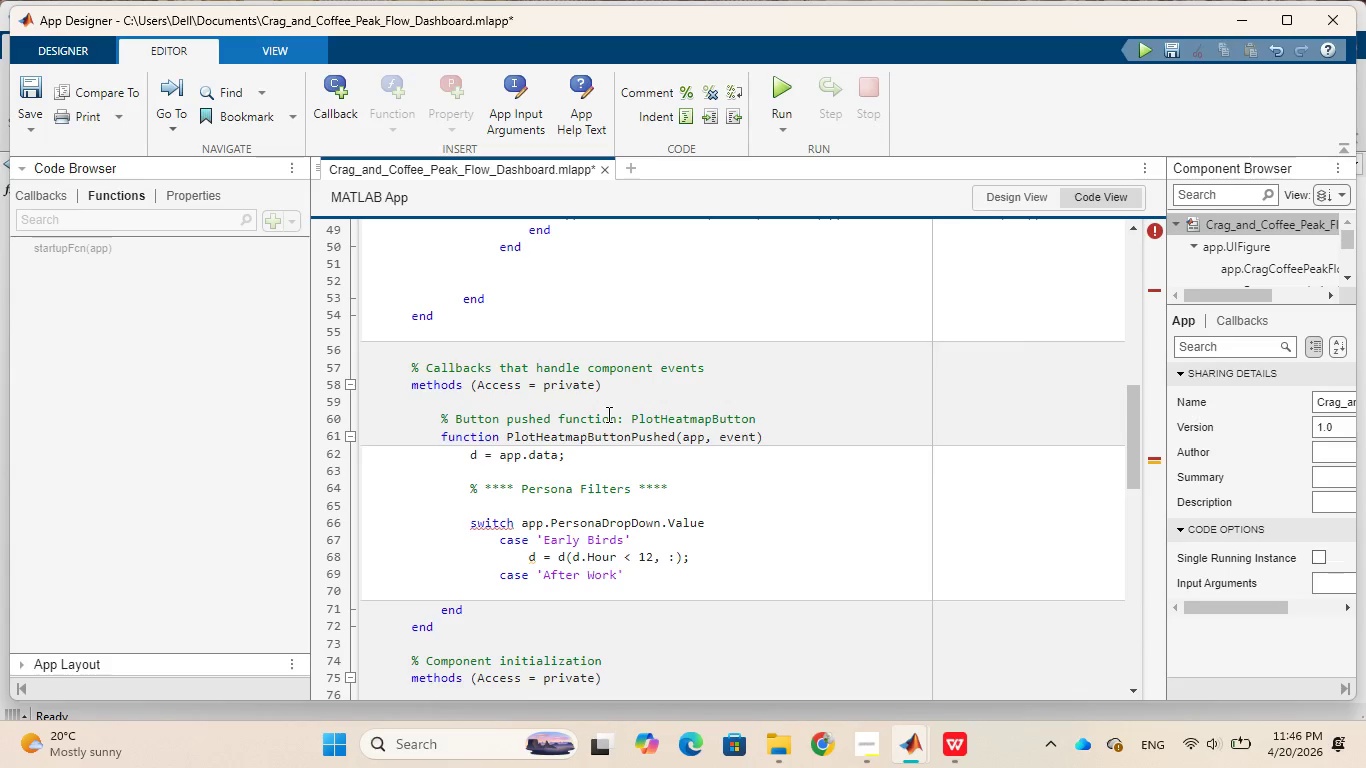 
type(d = d(d.Hour >= 17, :)
 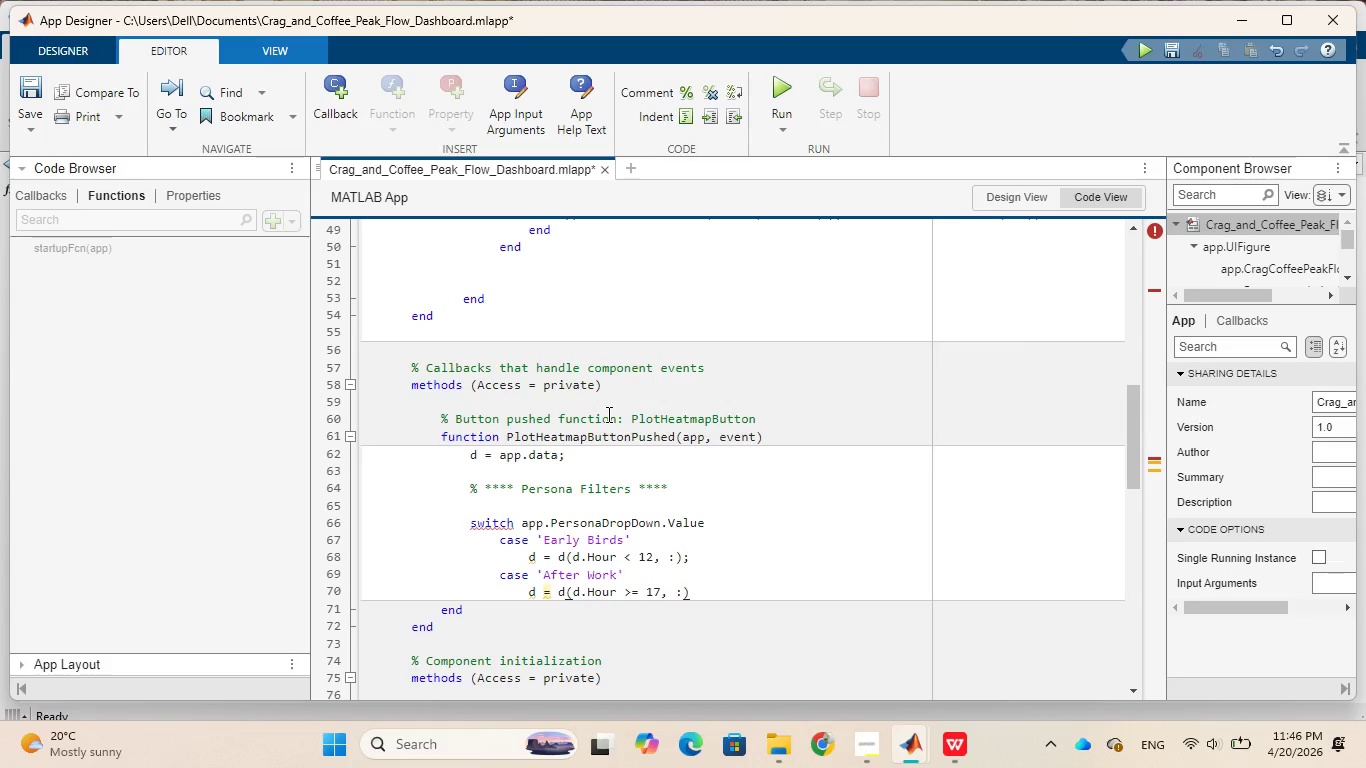 
key(ArrowRight)
 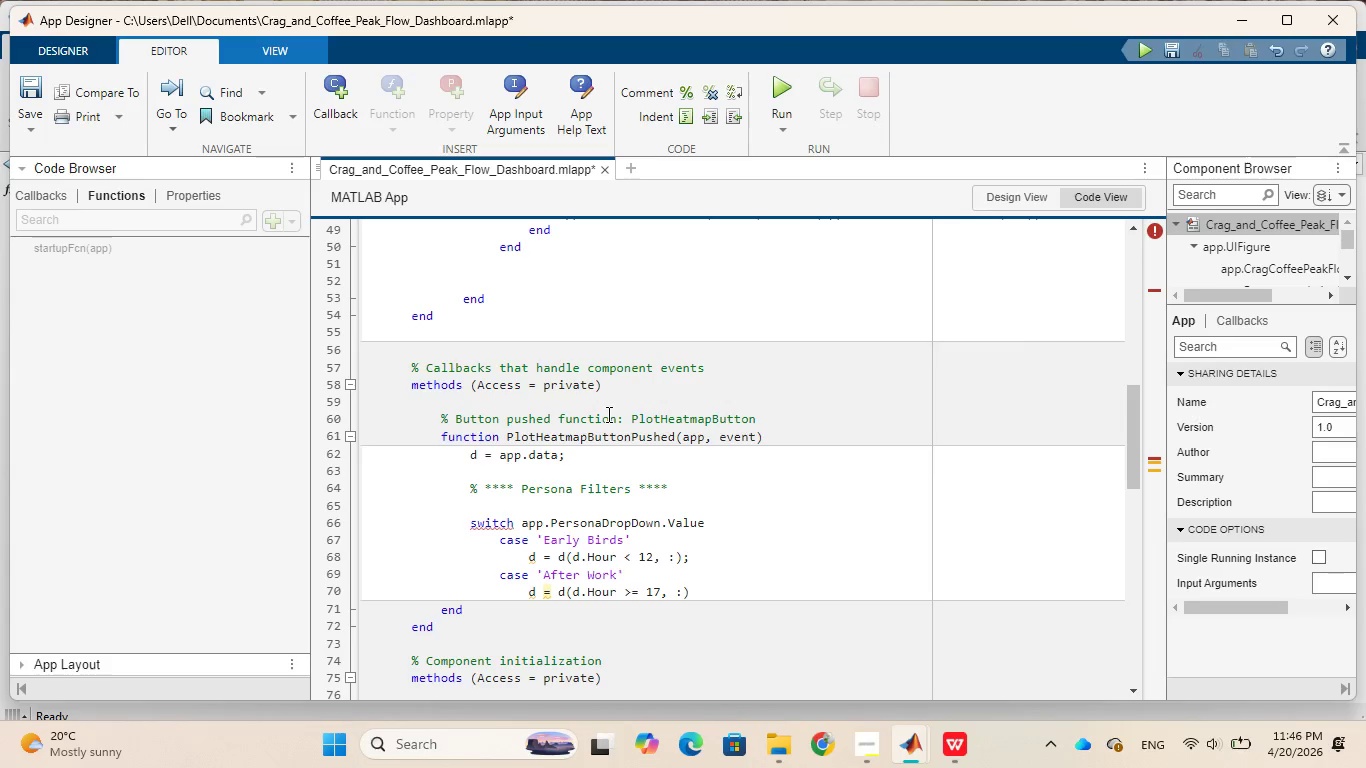 
key(Semicolon)
 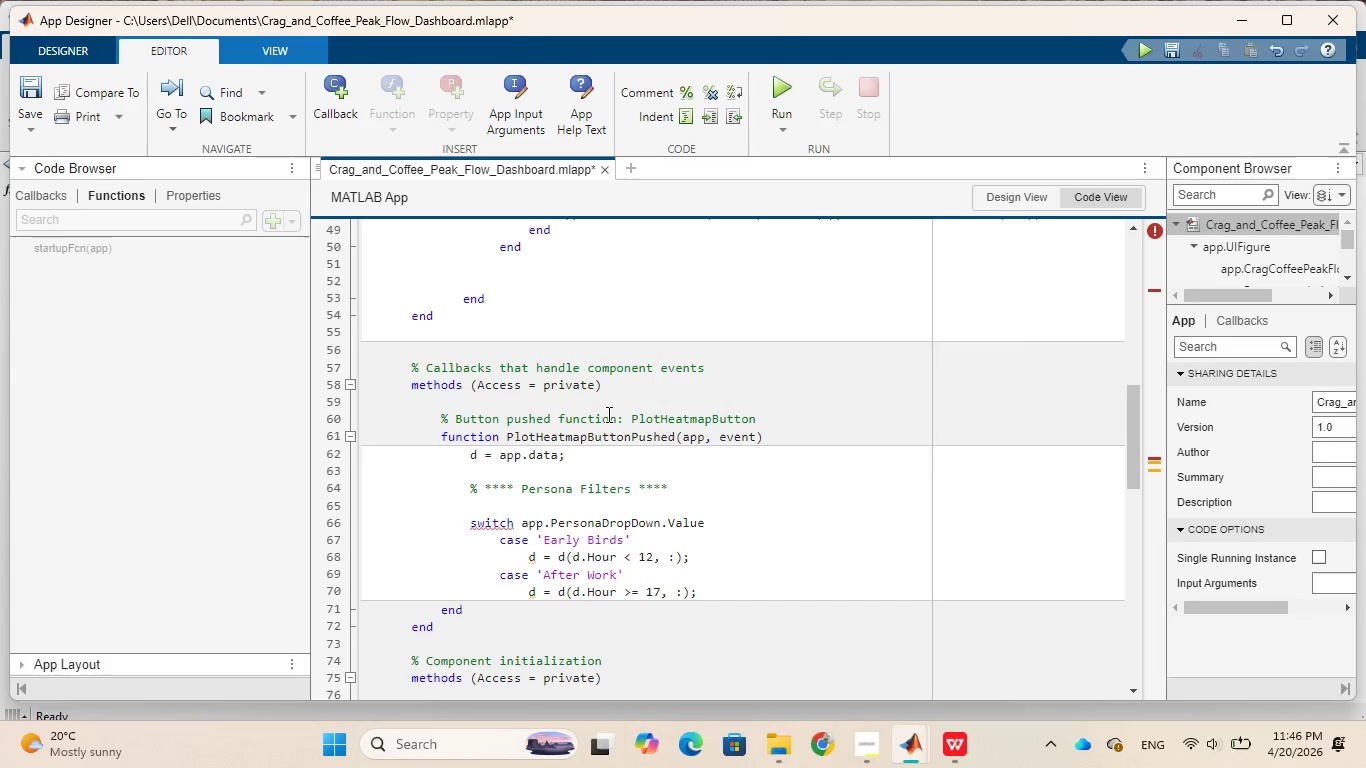 
key(Enter)
 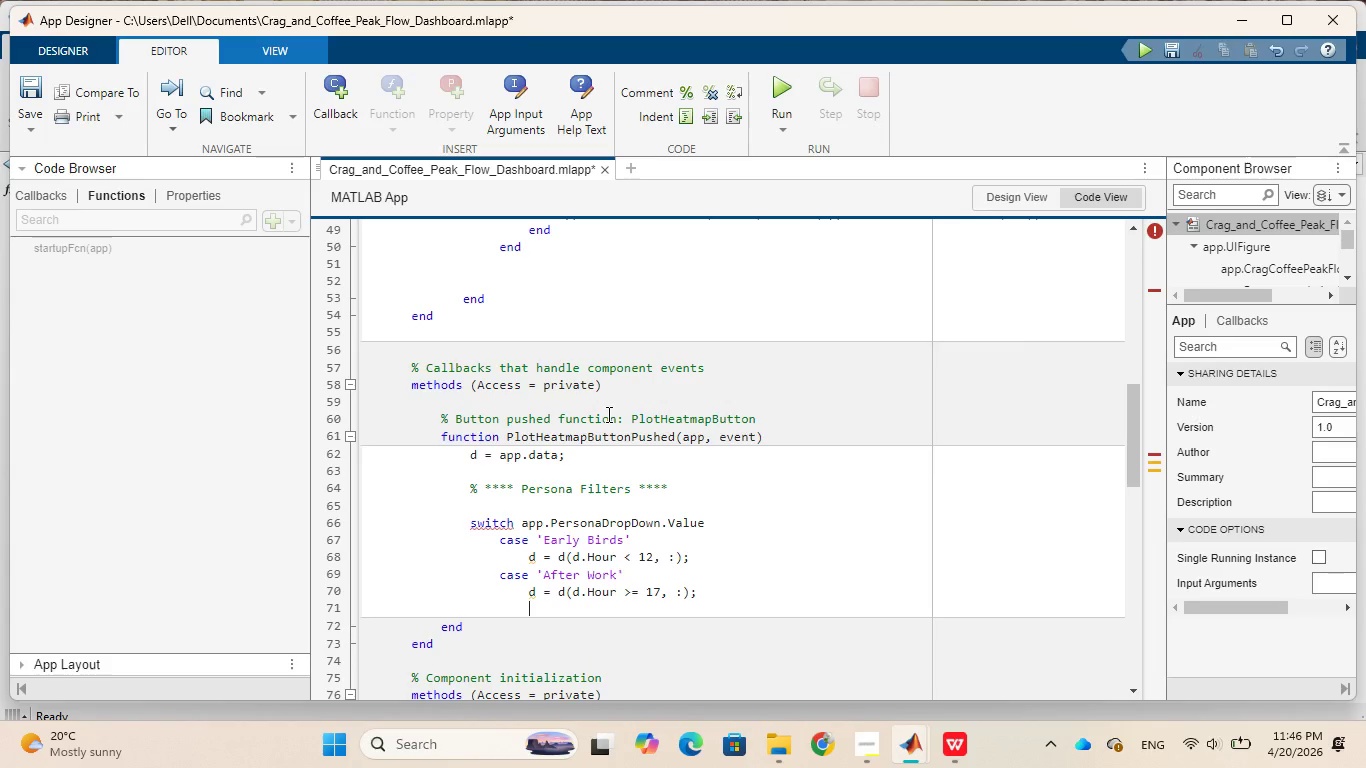 
type(case)
 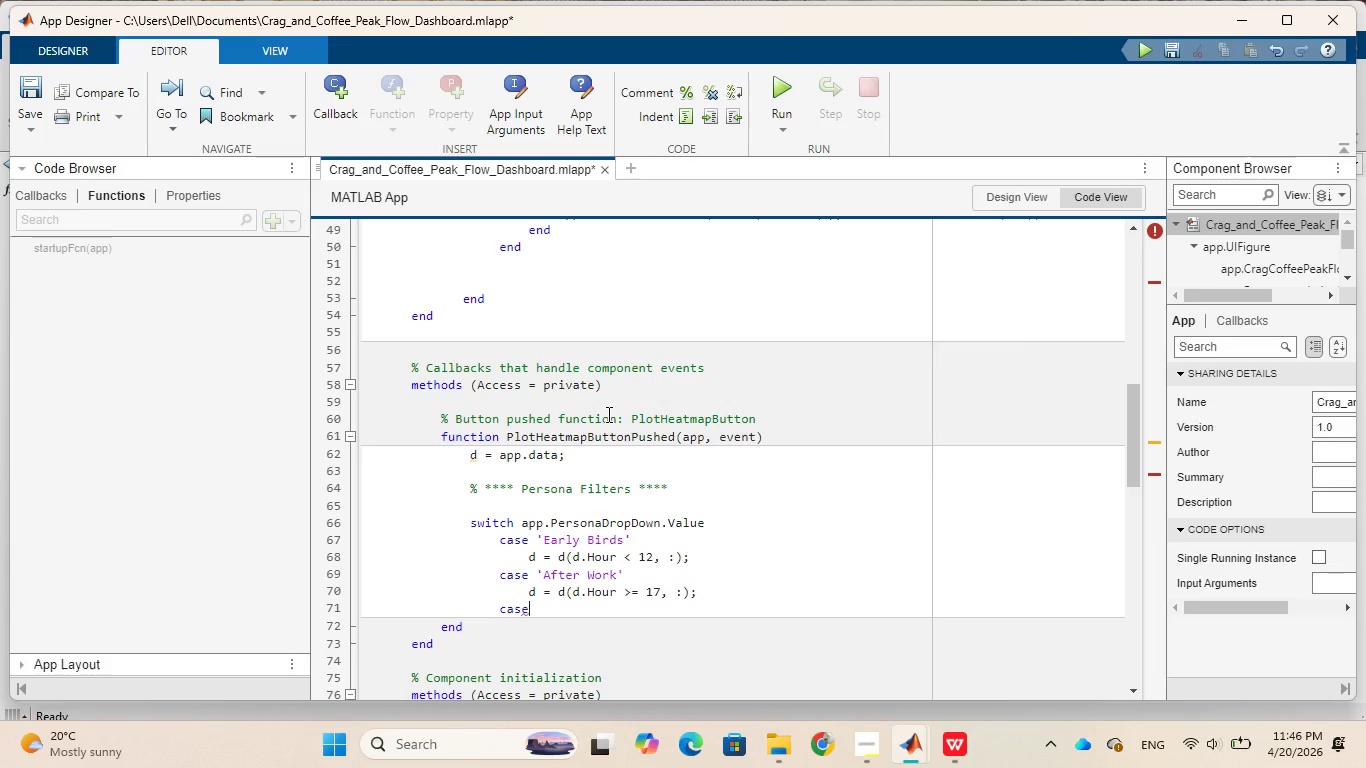 
type( 'Weekend)
 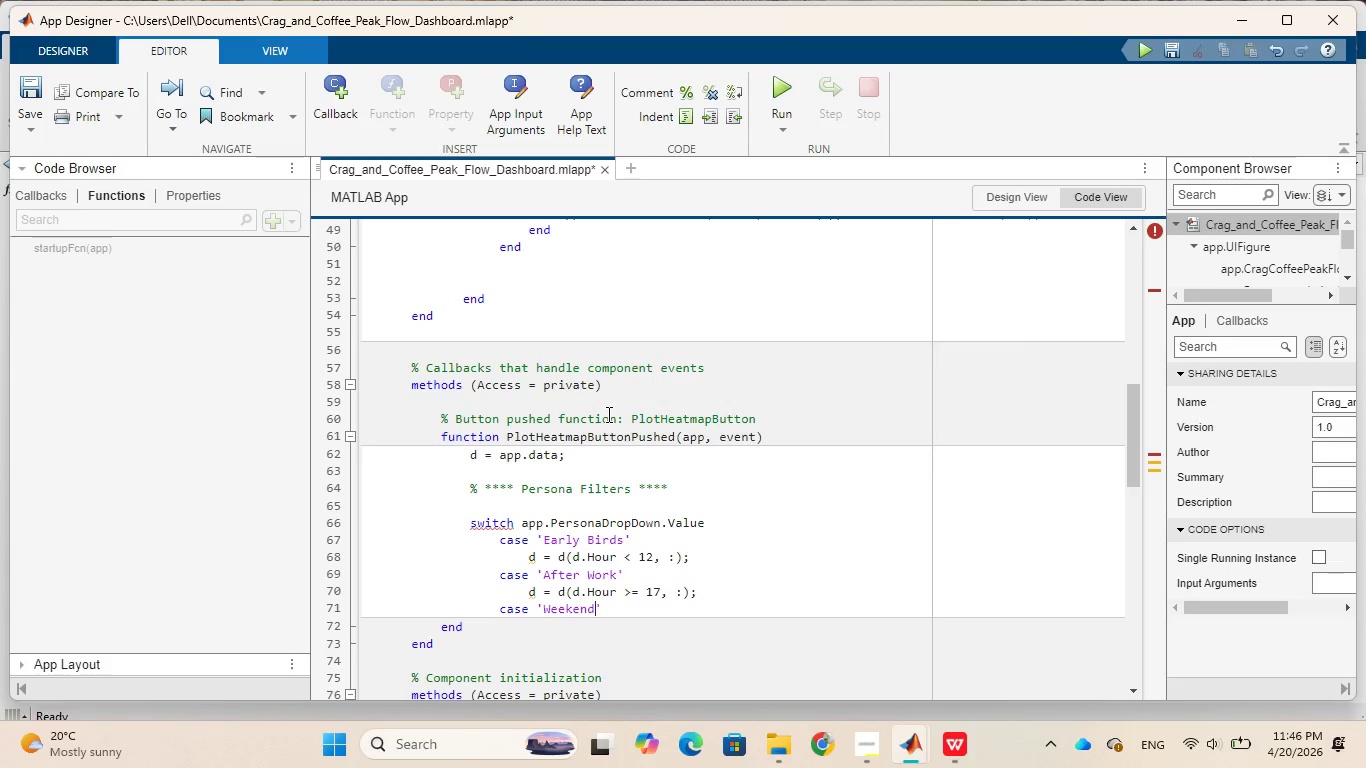 
key(ArrowRight)
 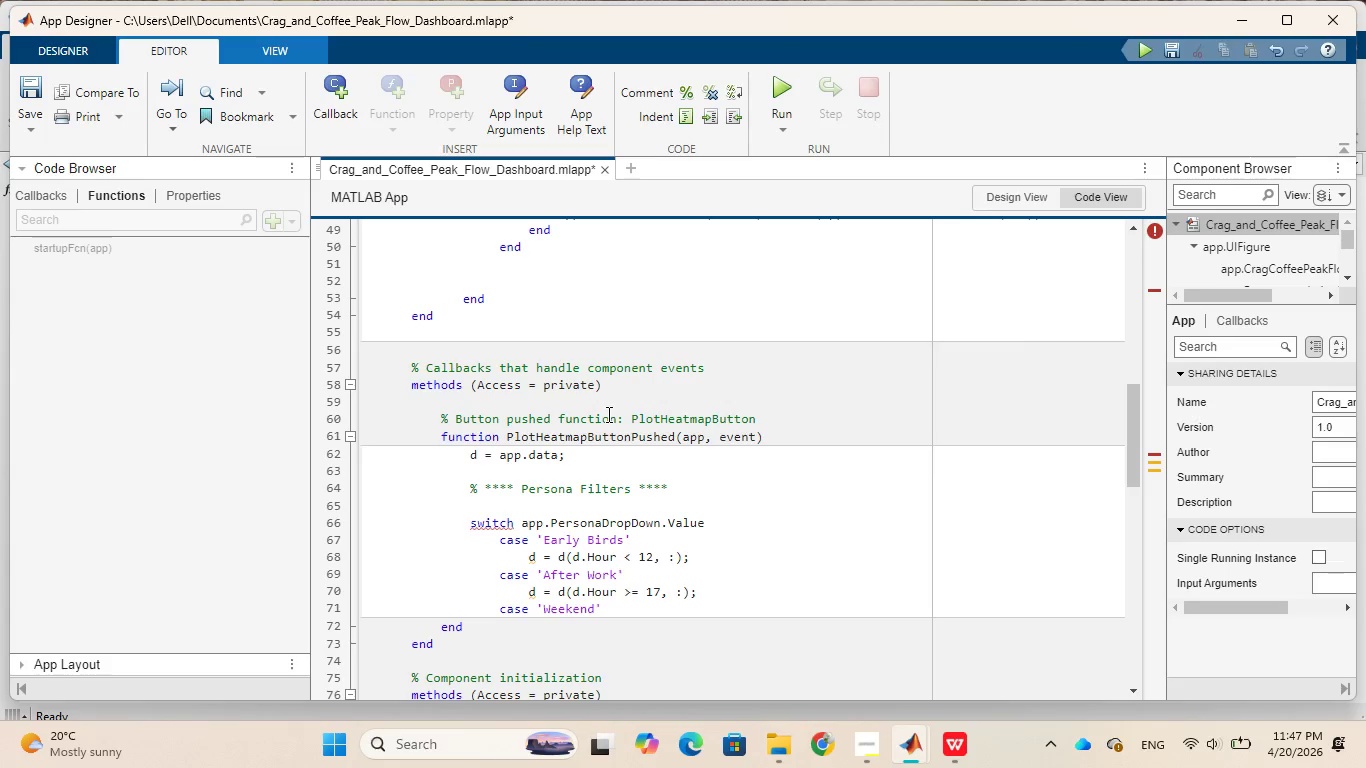 
key(Enter)
 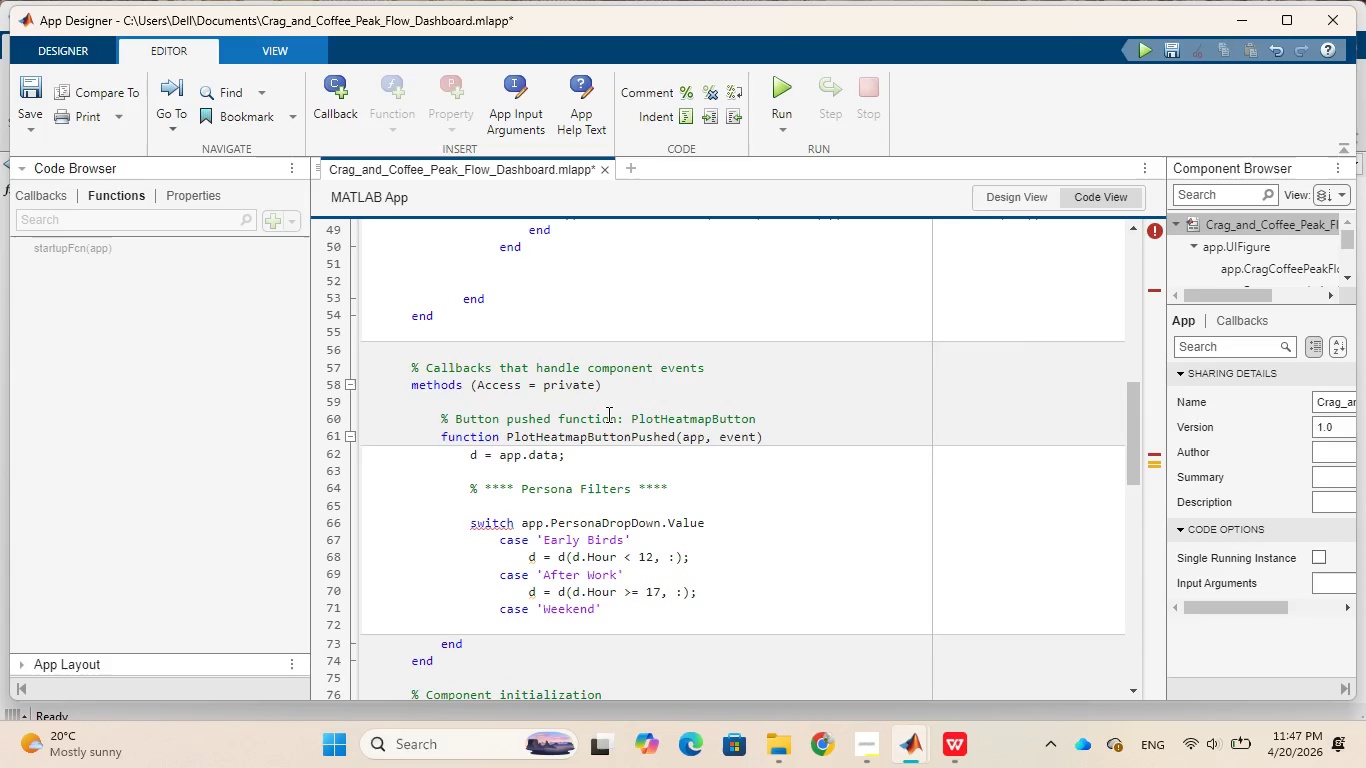 
key(D)
 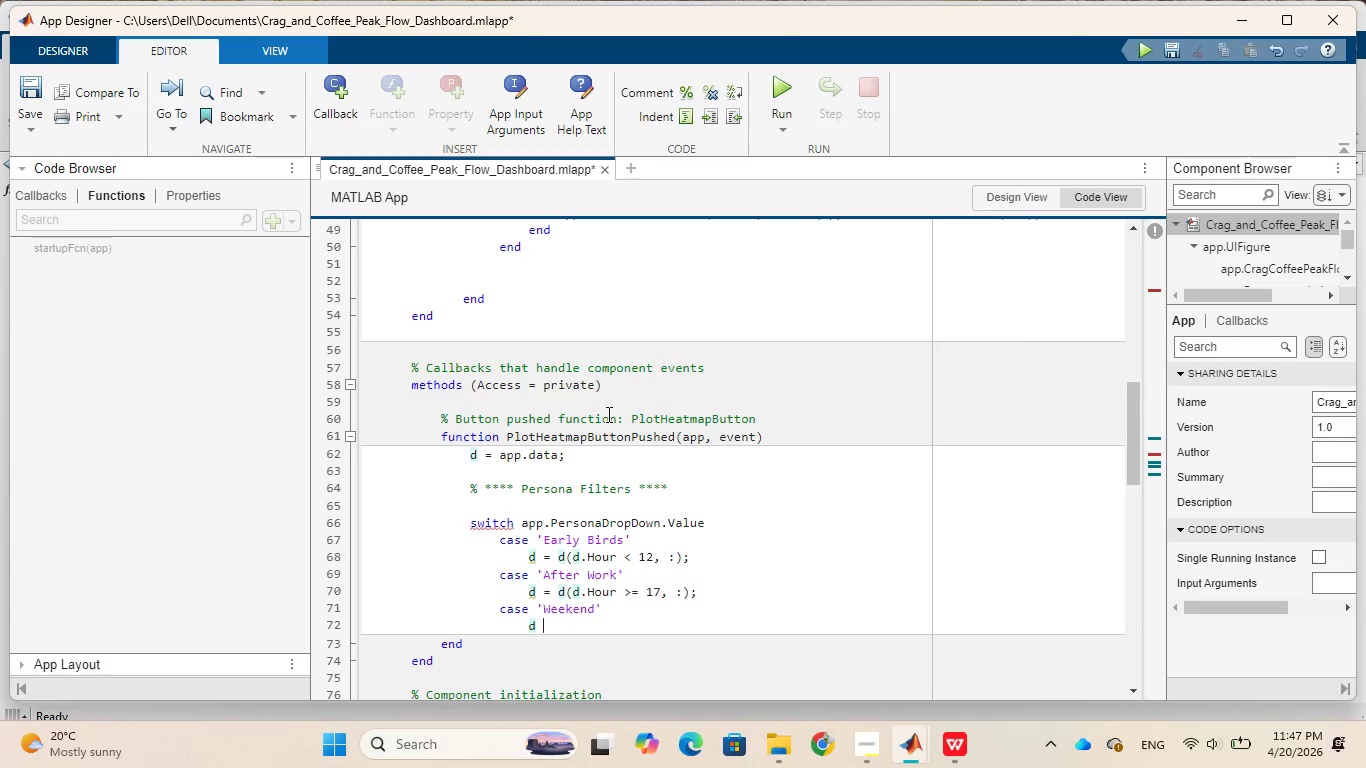 
key(Space)
 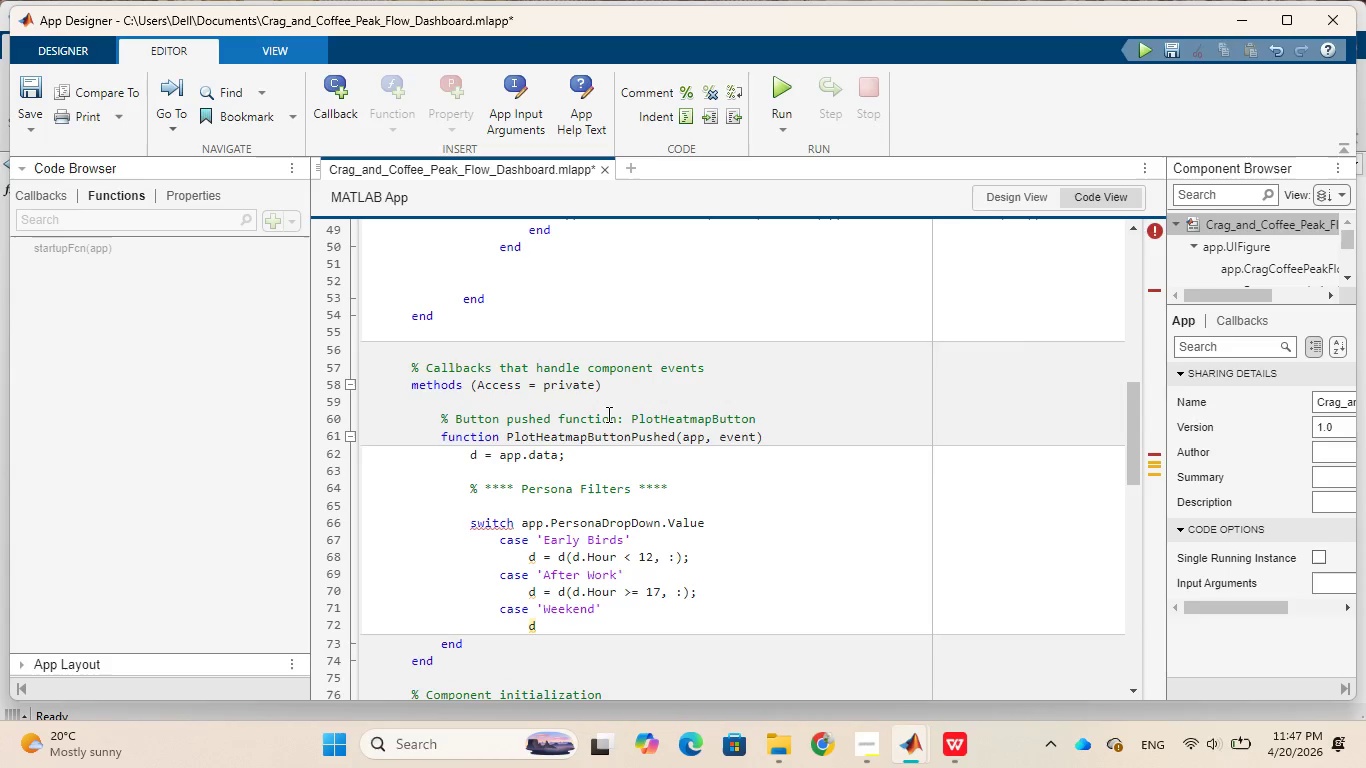 
key(Equal)
 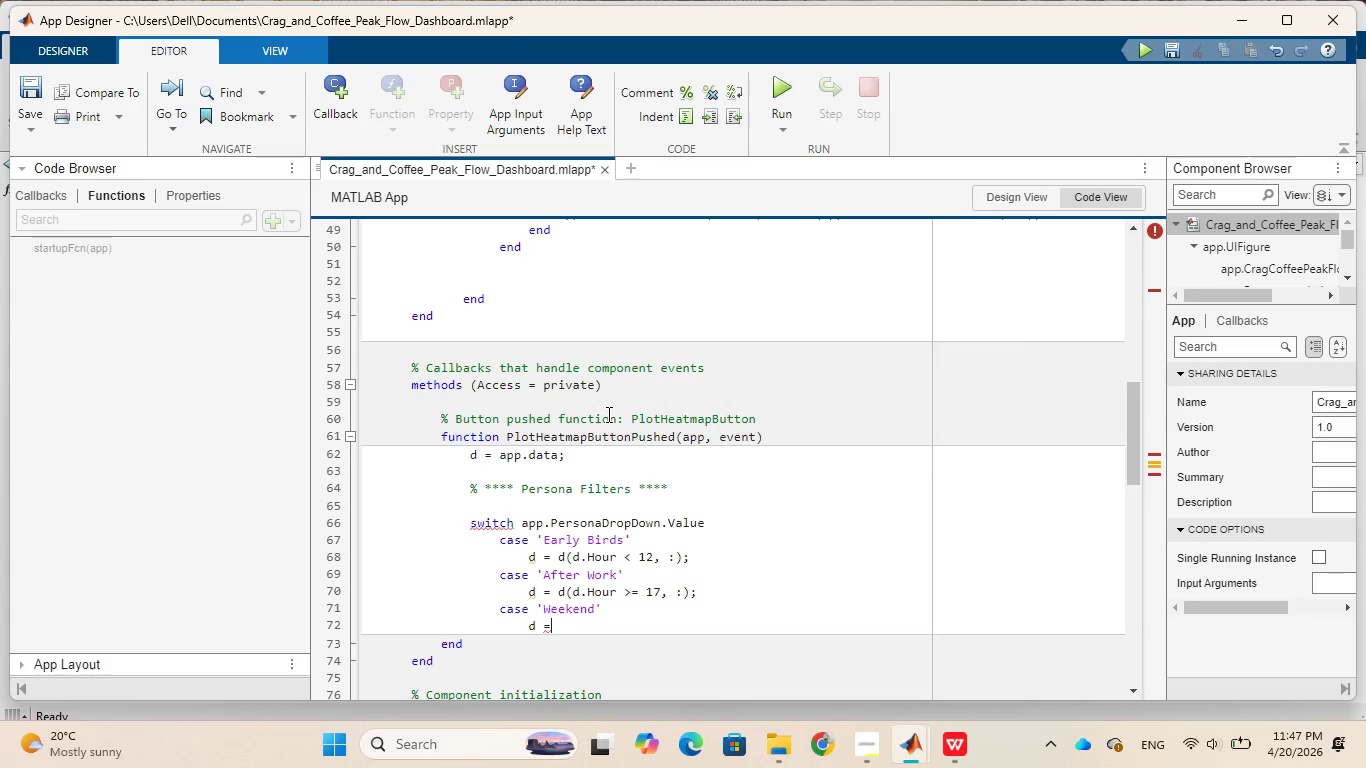 
type( d(d)
 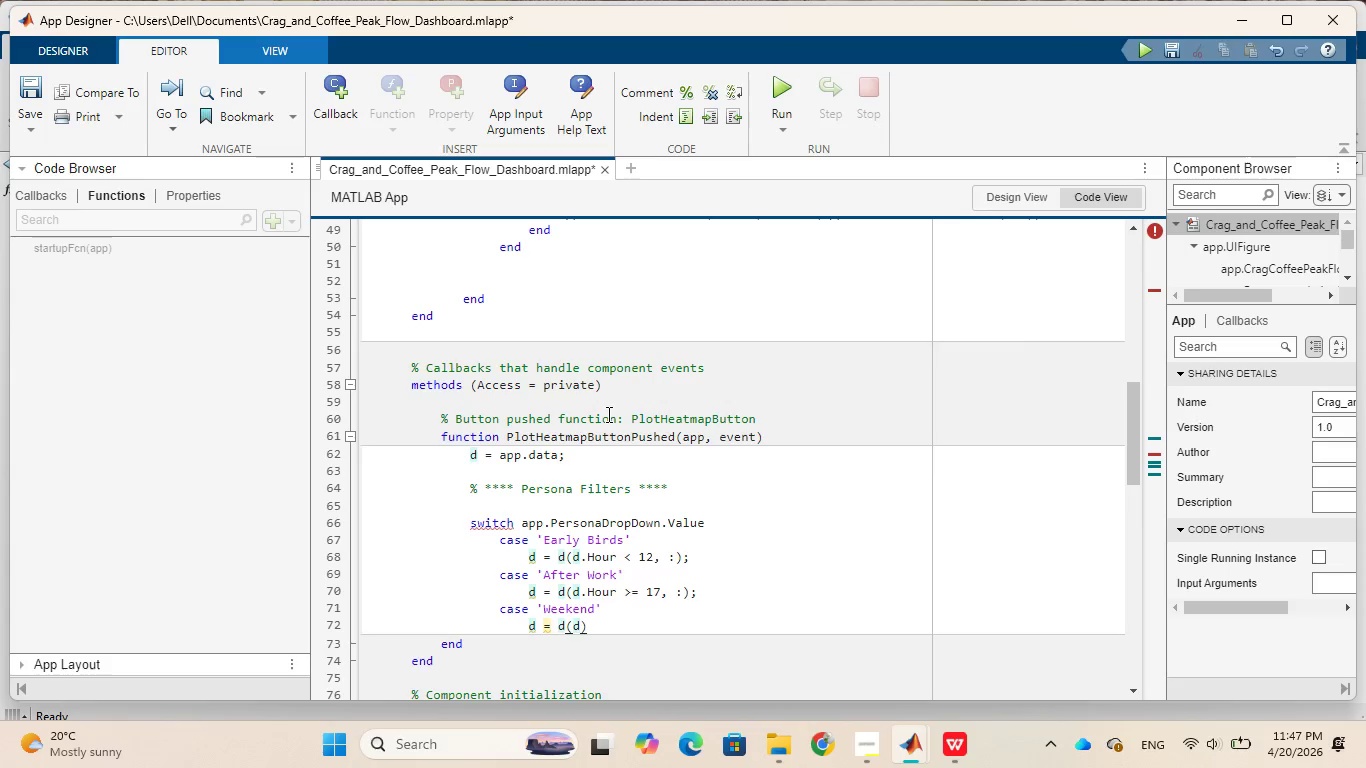 
type(.is_wee)
 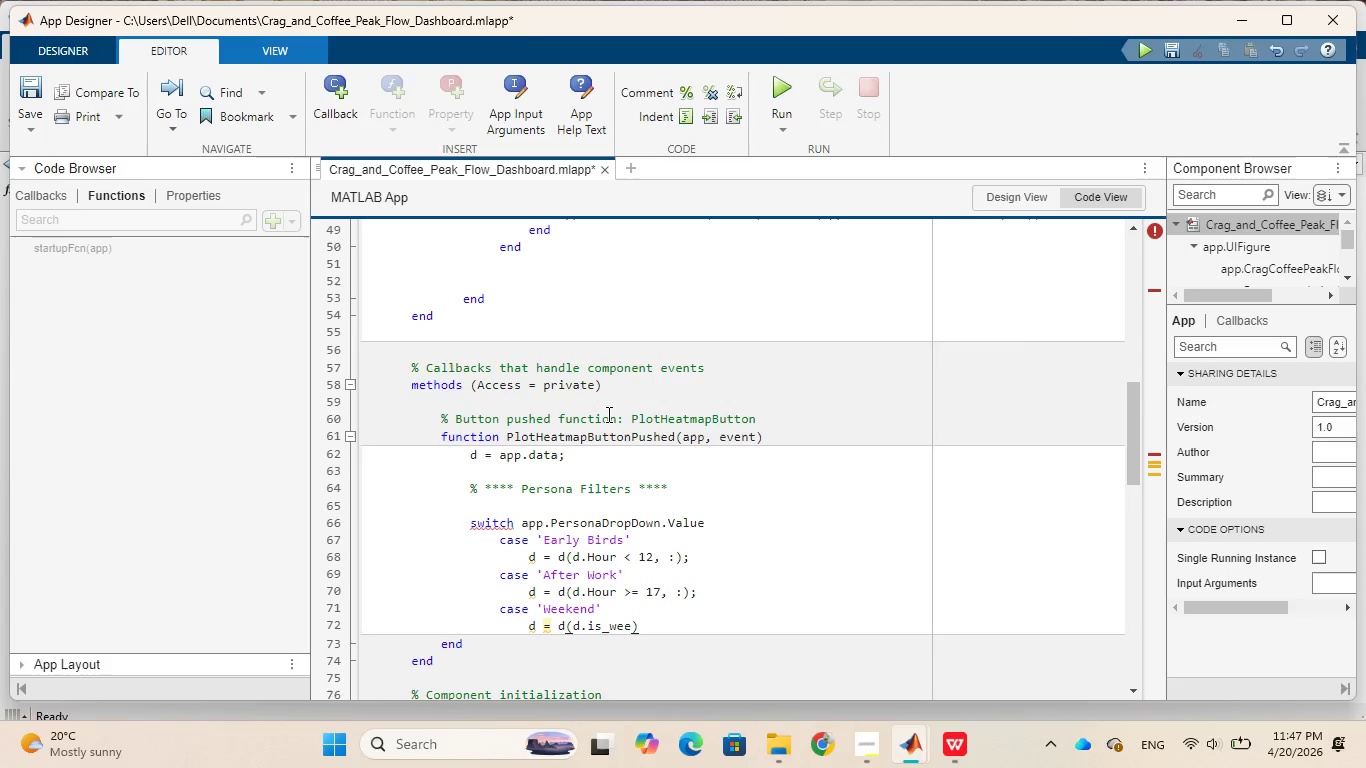 
wait(13.36)
 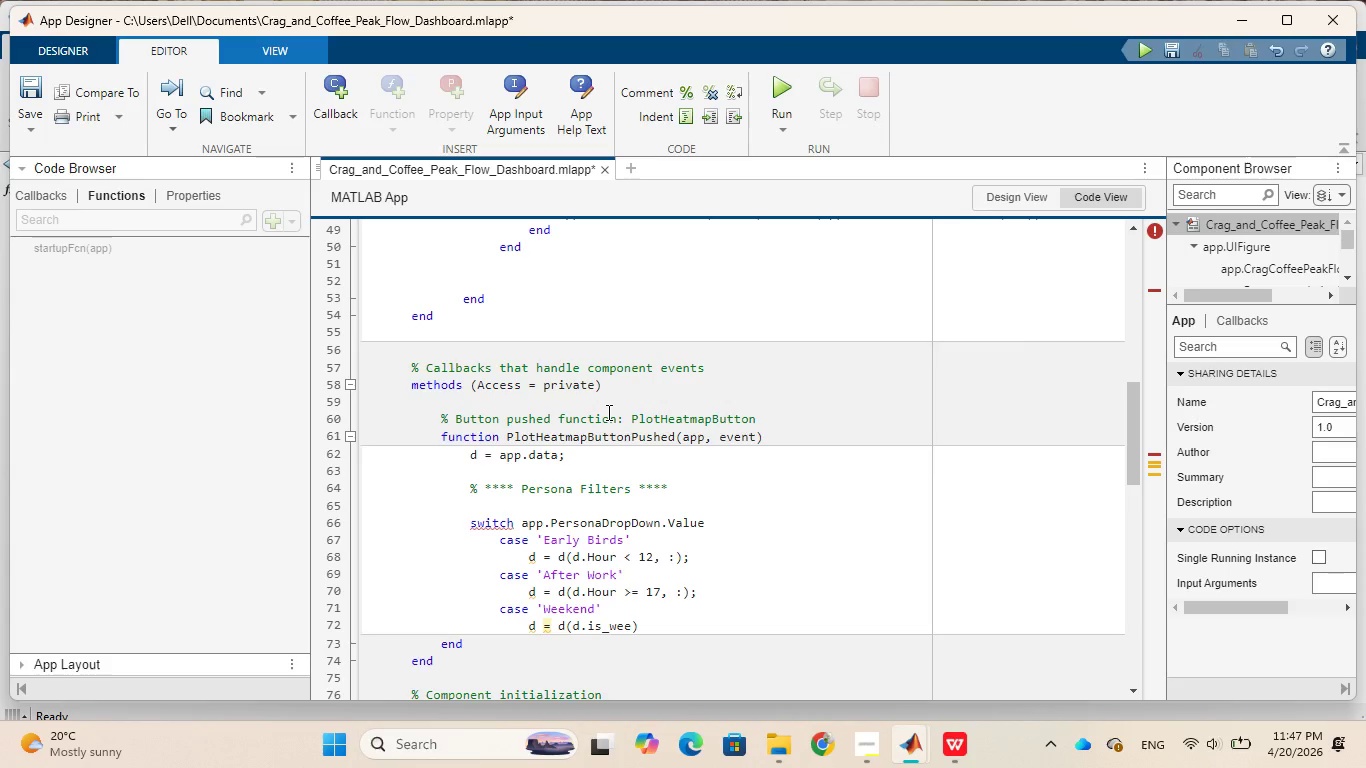 
type(kend)
 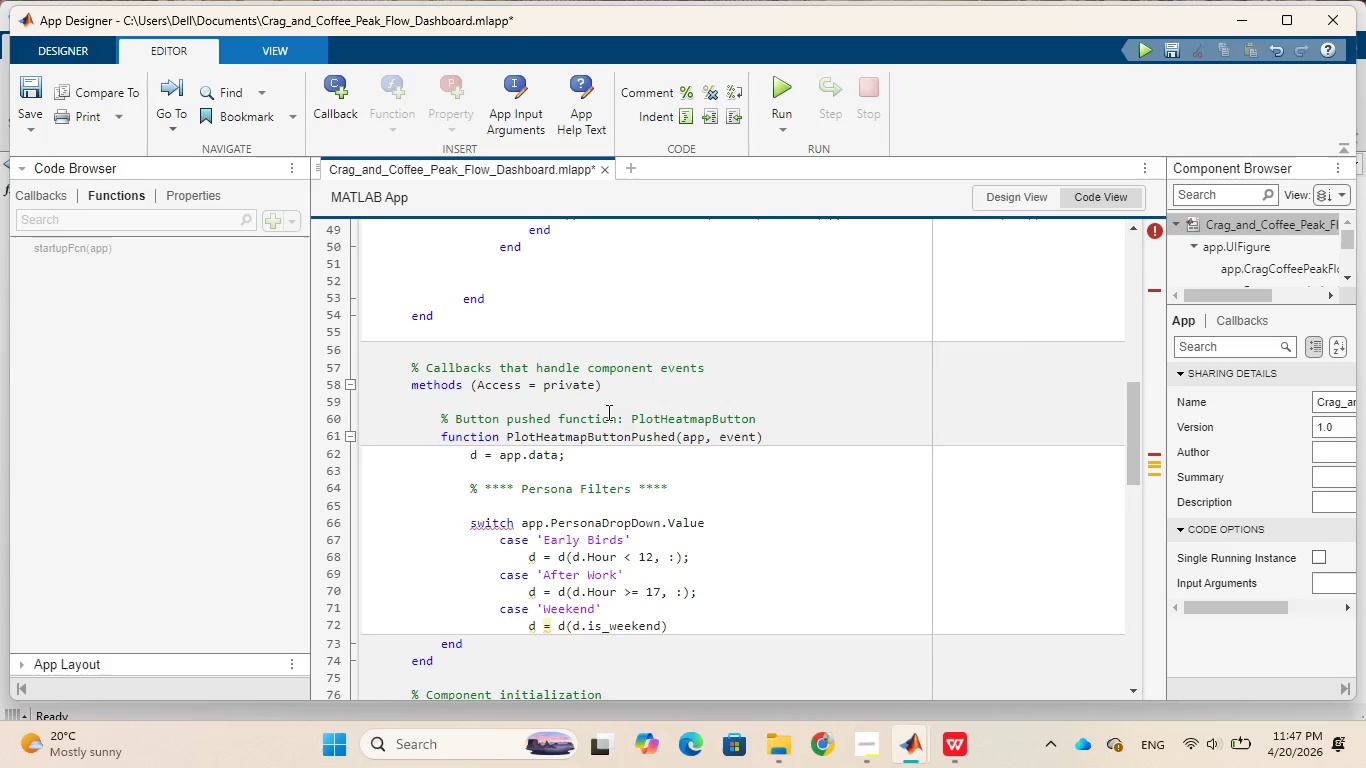 
wait(9.23)
 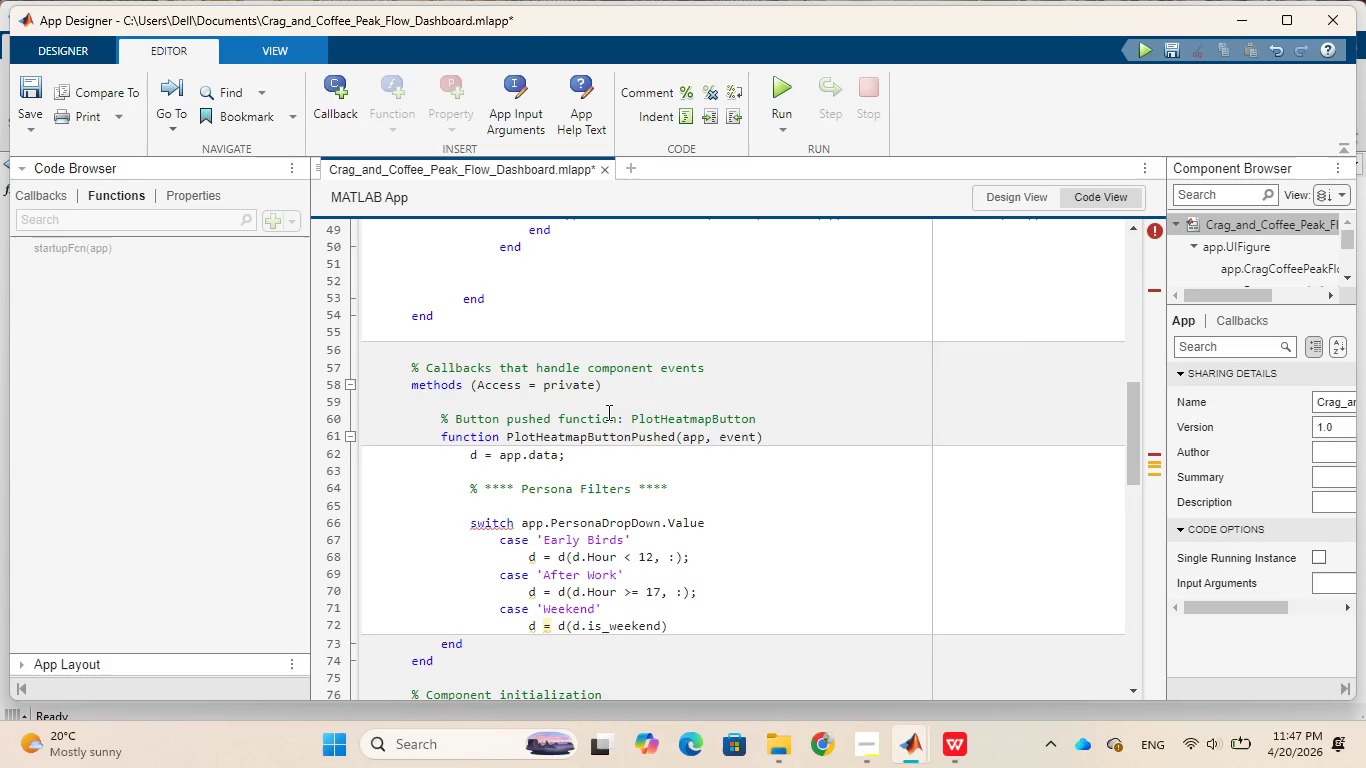 
key(Space)
 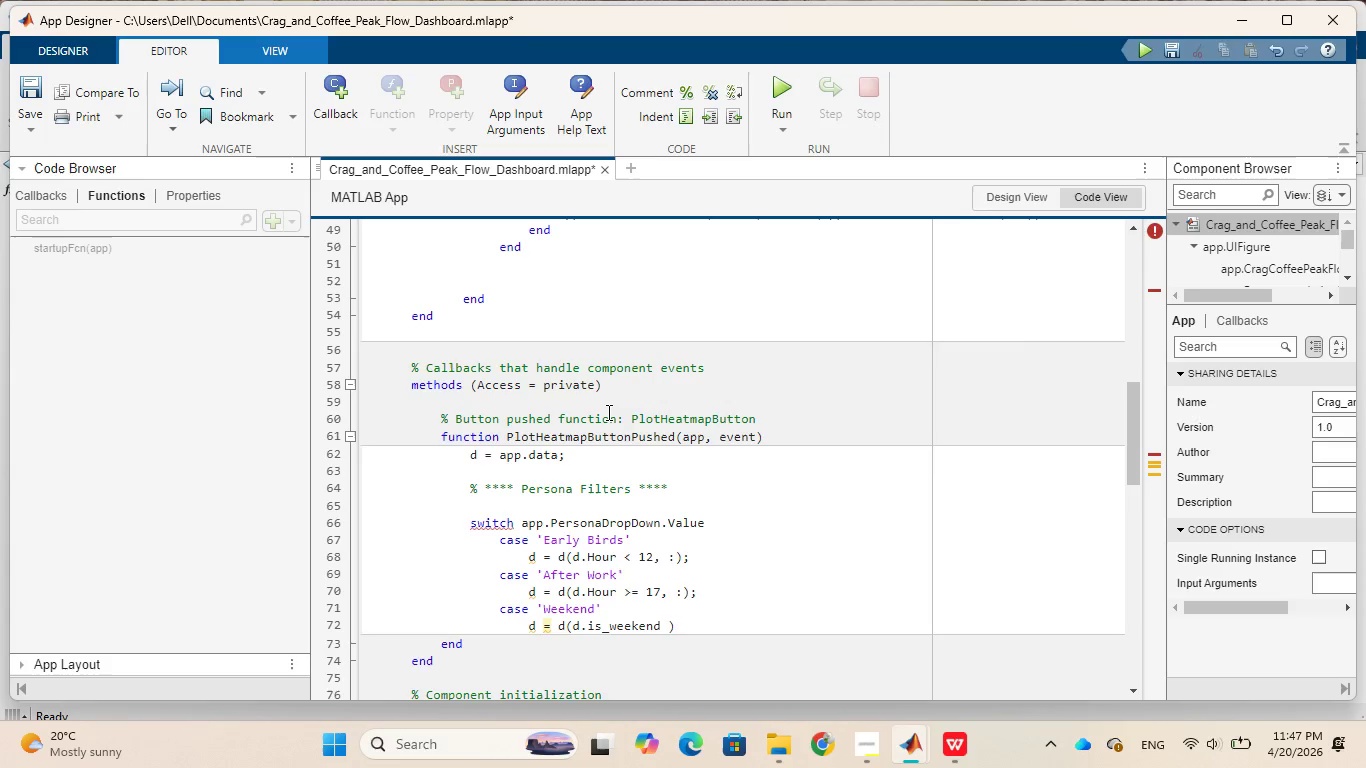 
key(Equal)
 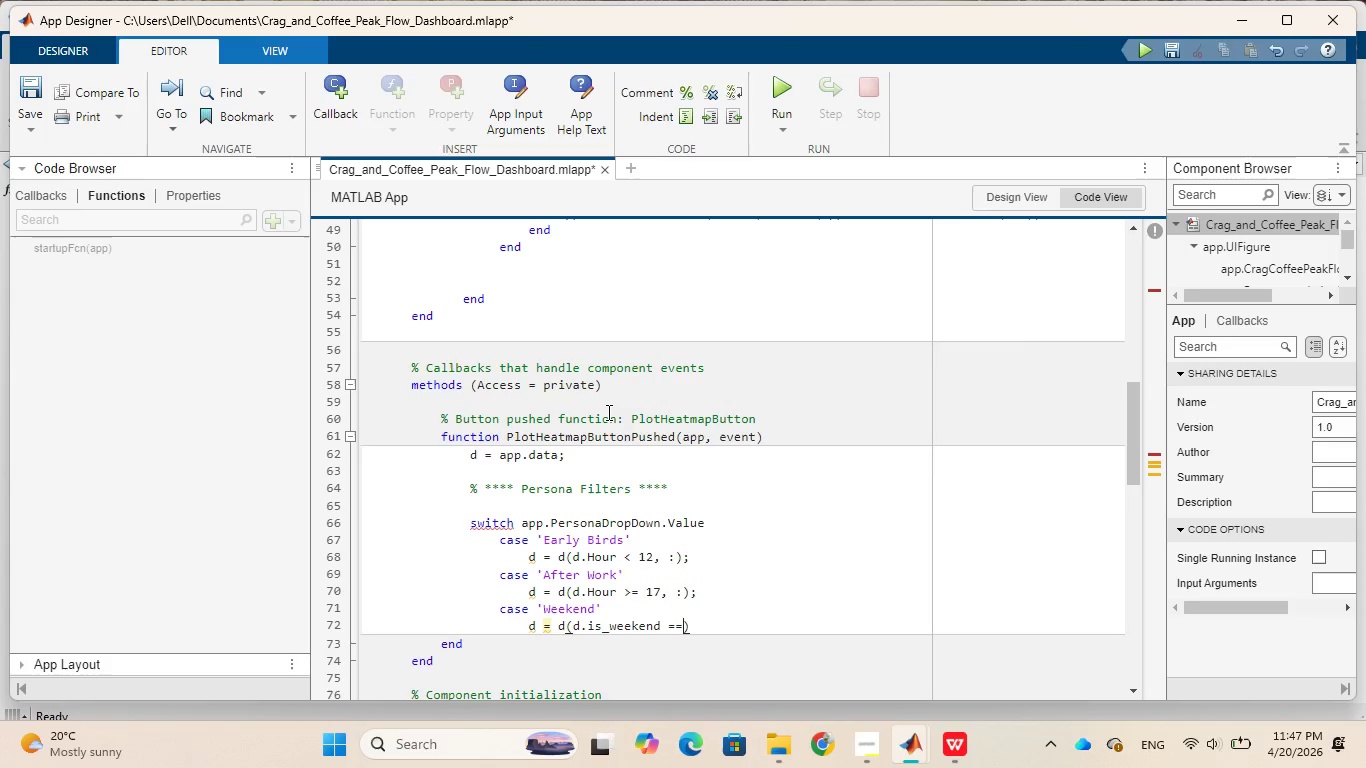 
key(Equal)
 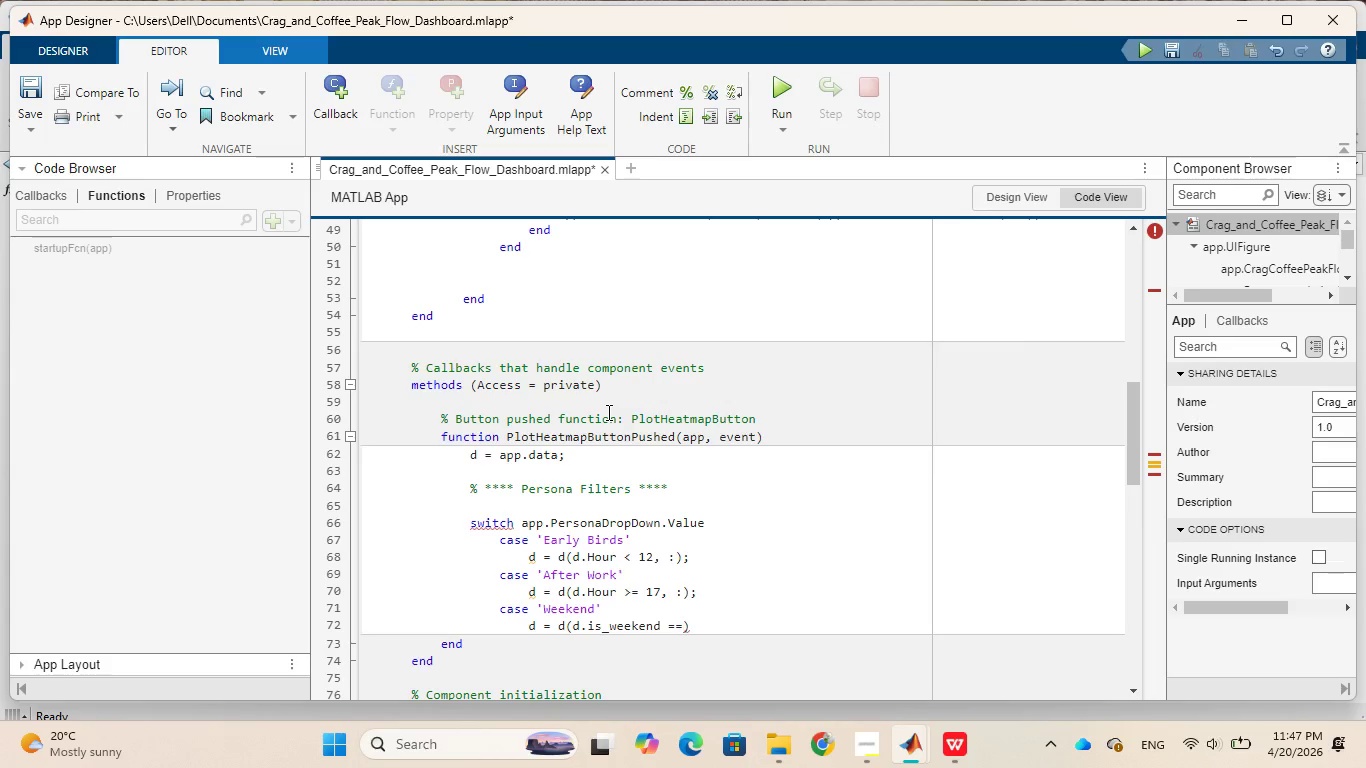 
key(Space)
 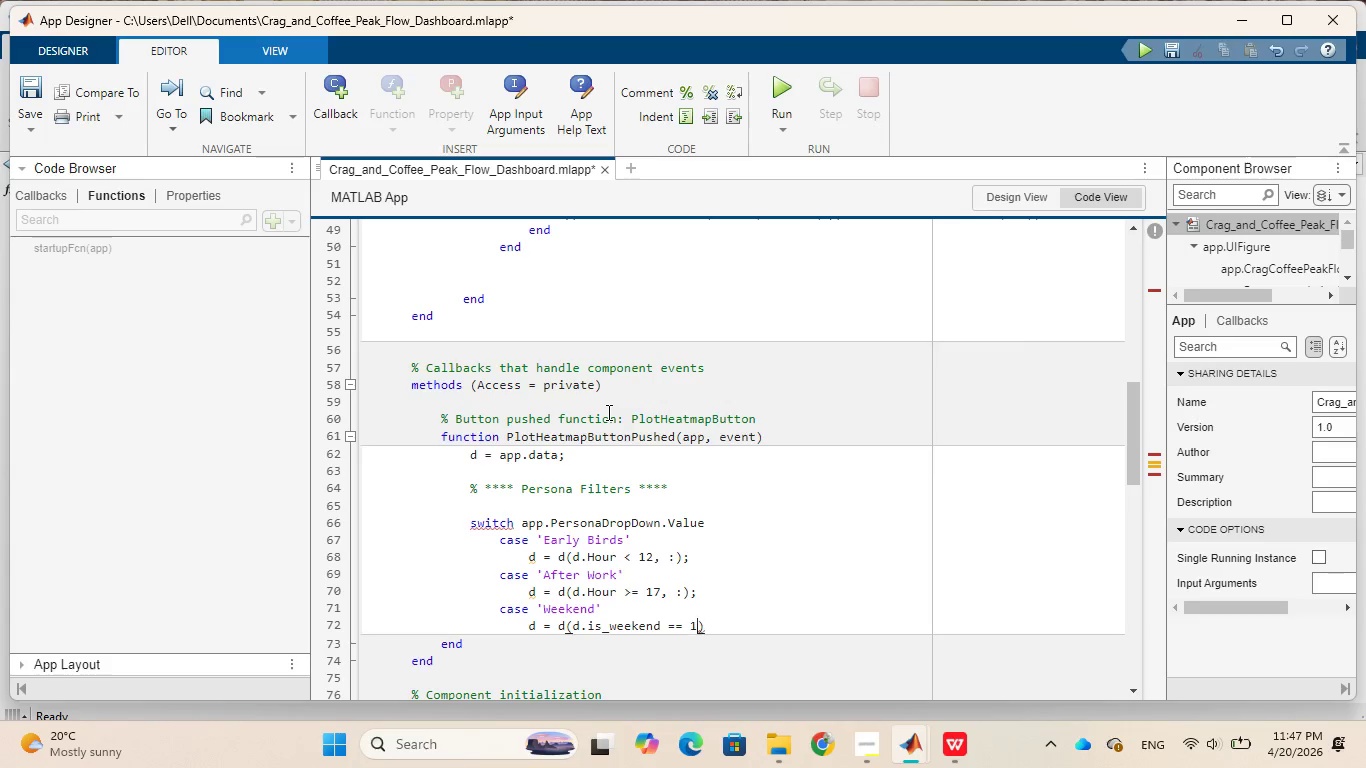 
key(1)
 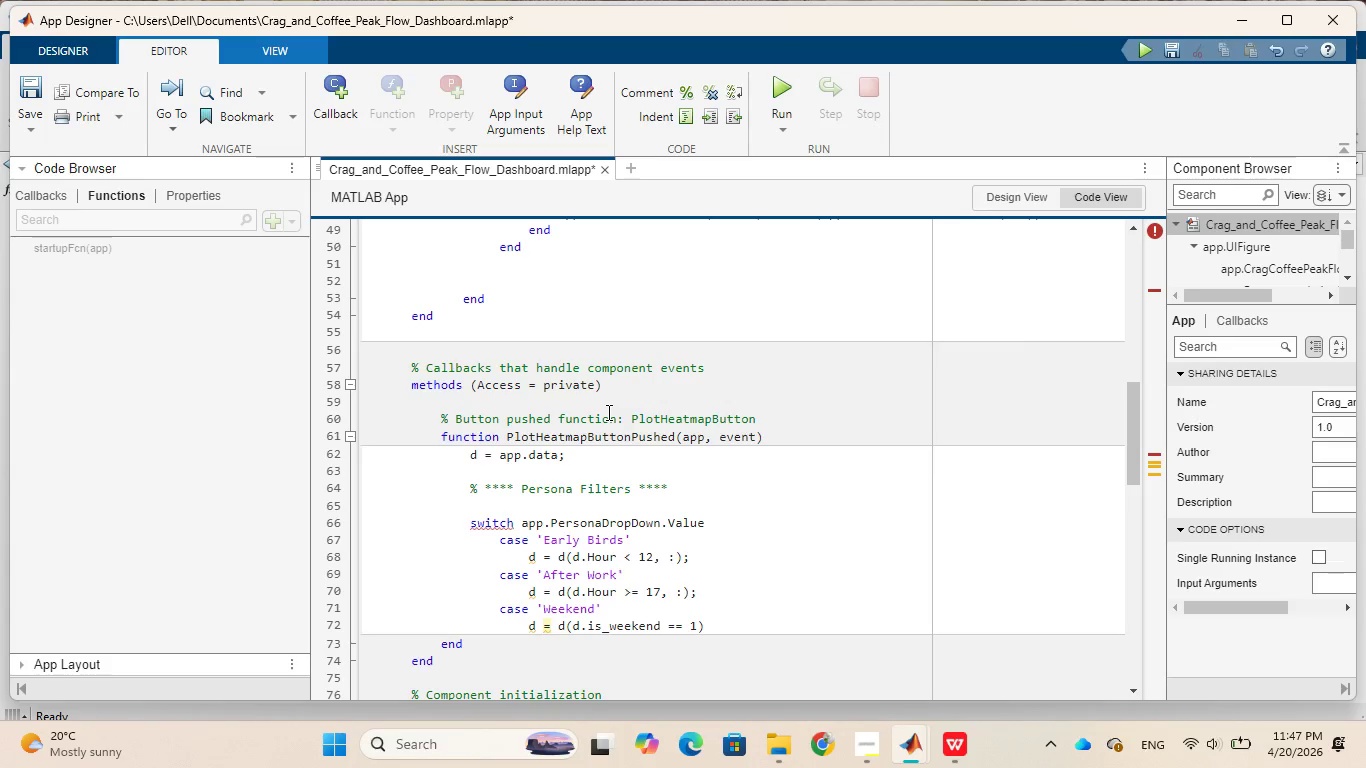 
key(Comma)
 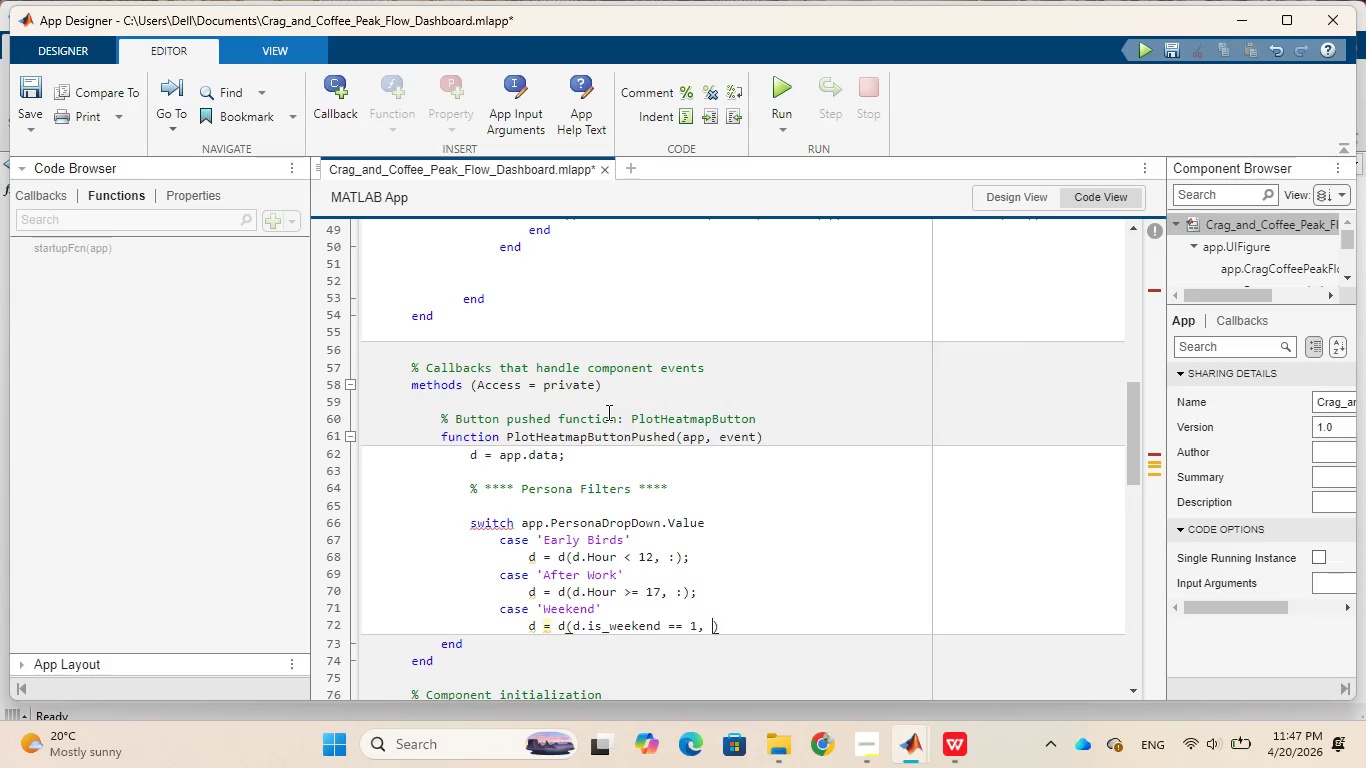 
key(Space)
 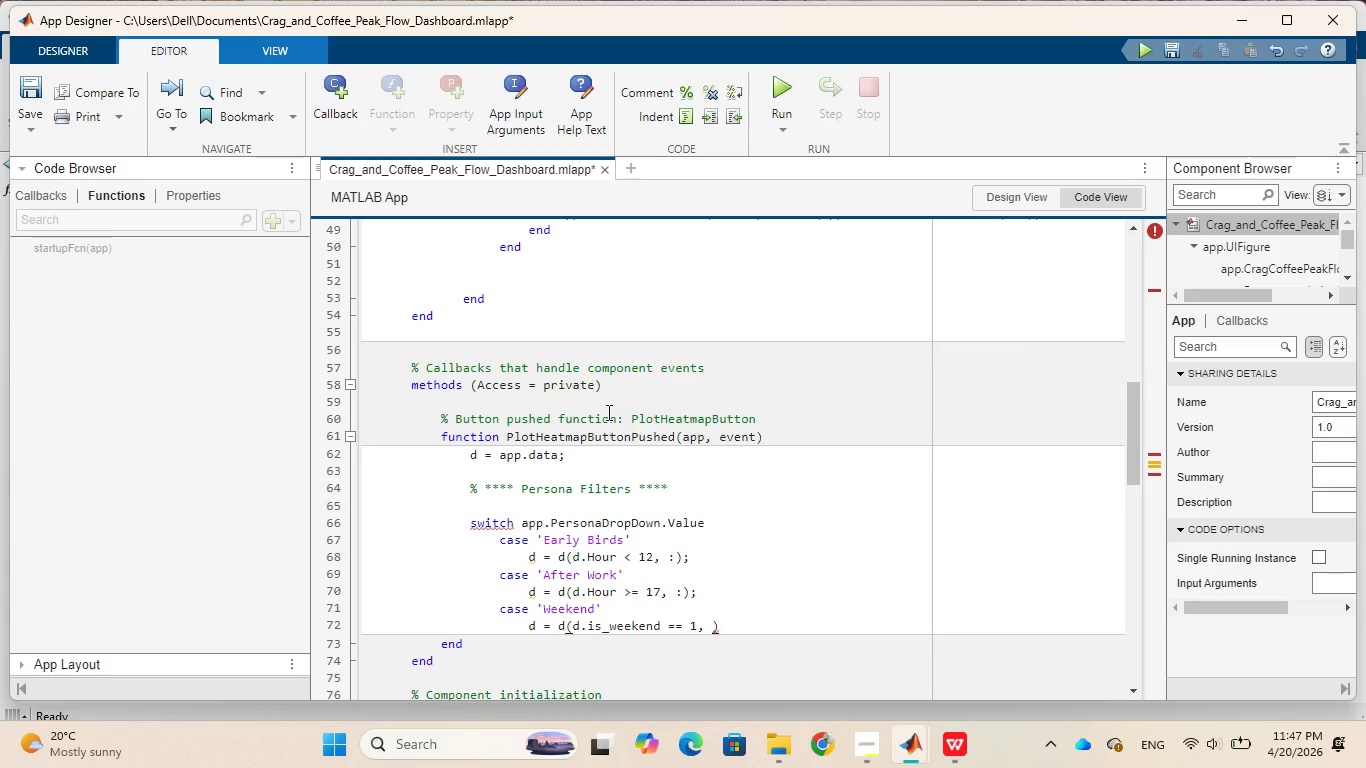 
key(Shift+Semicolon)
 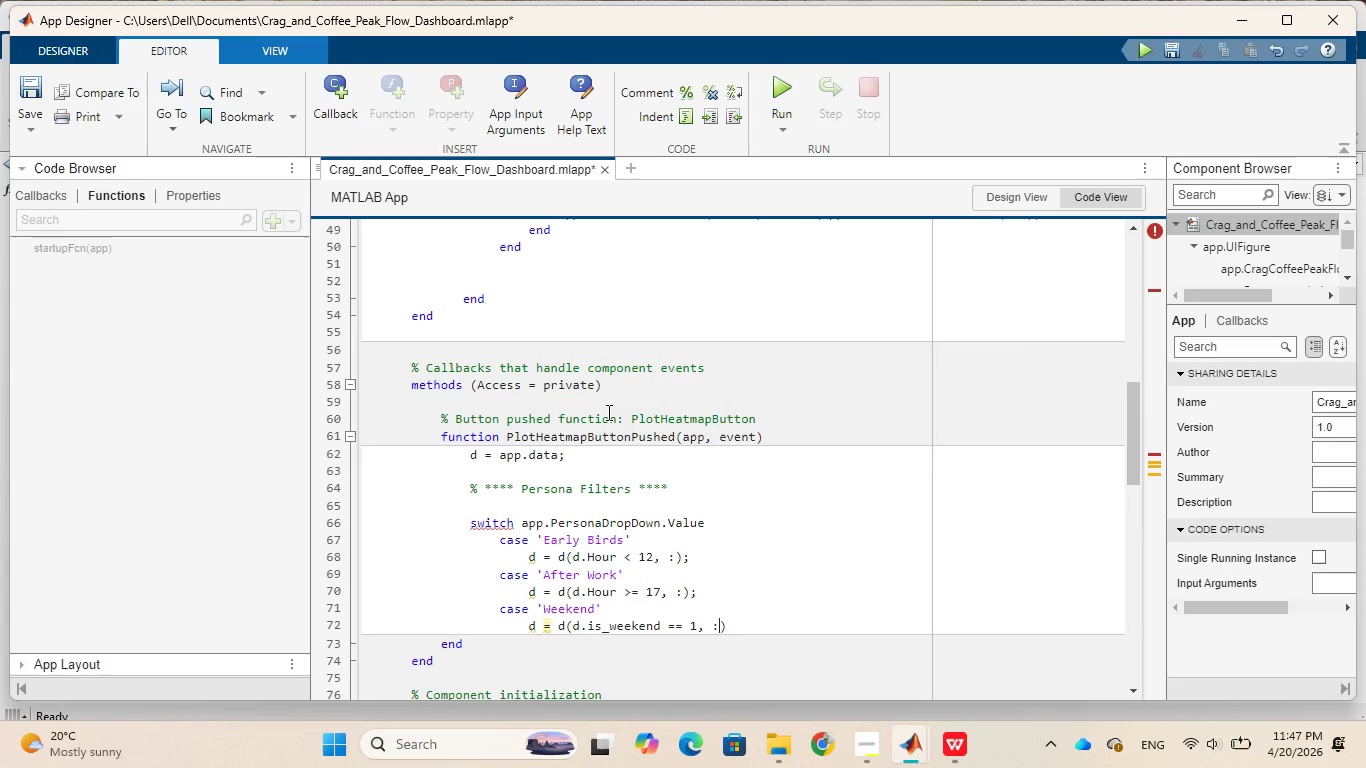 
key(ArrowRight)
 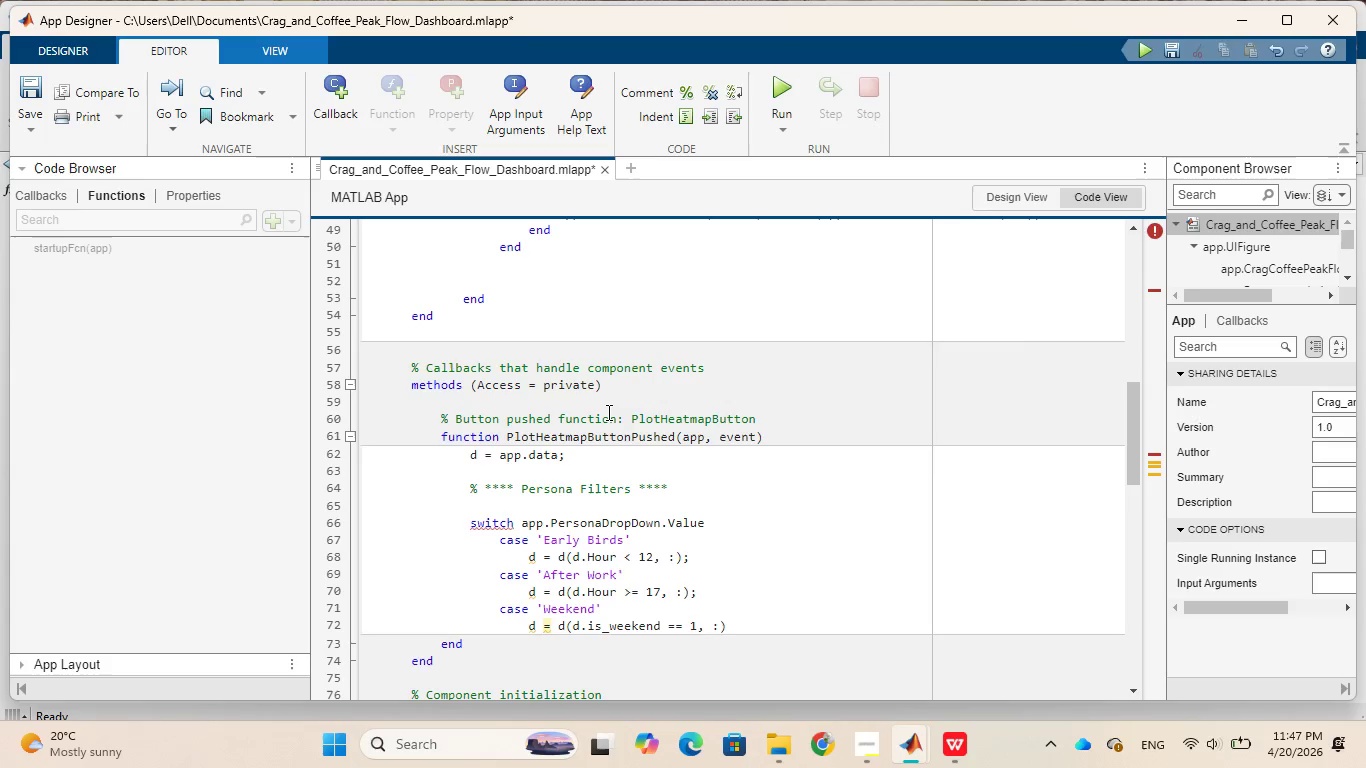 
key(Semicolon)
 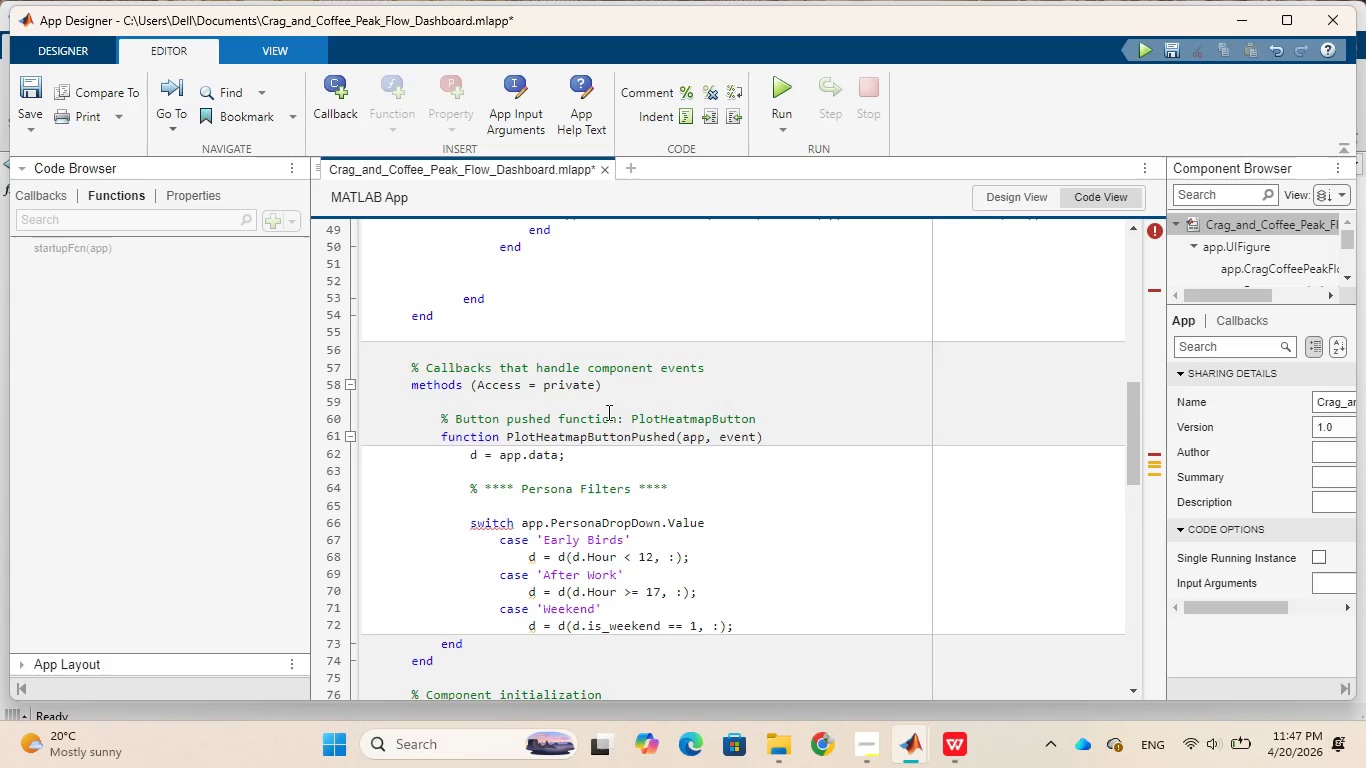 
key(Enter)
 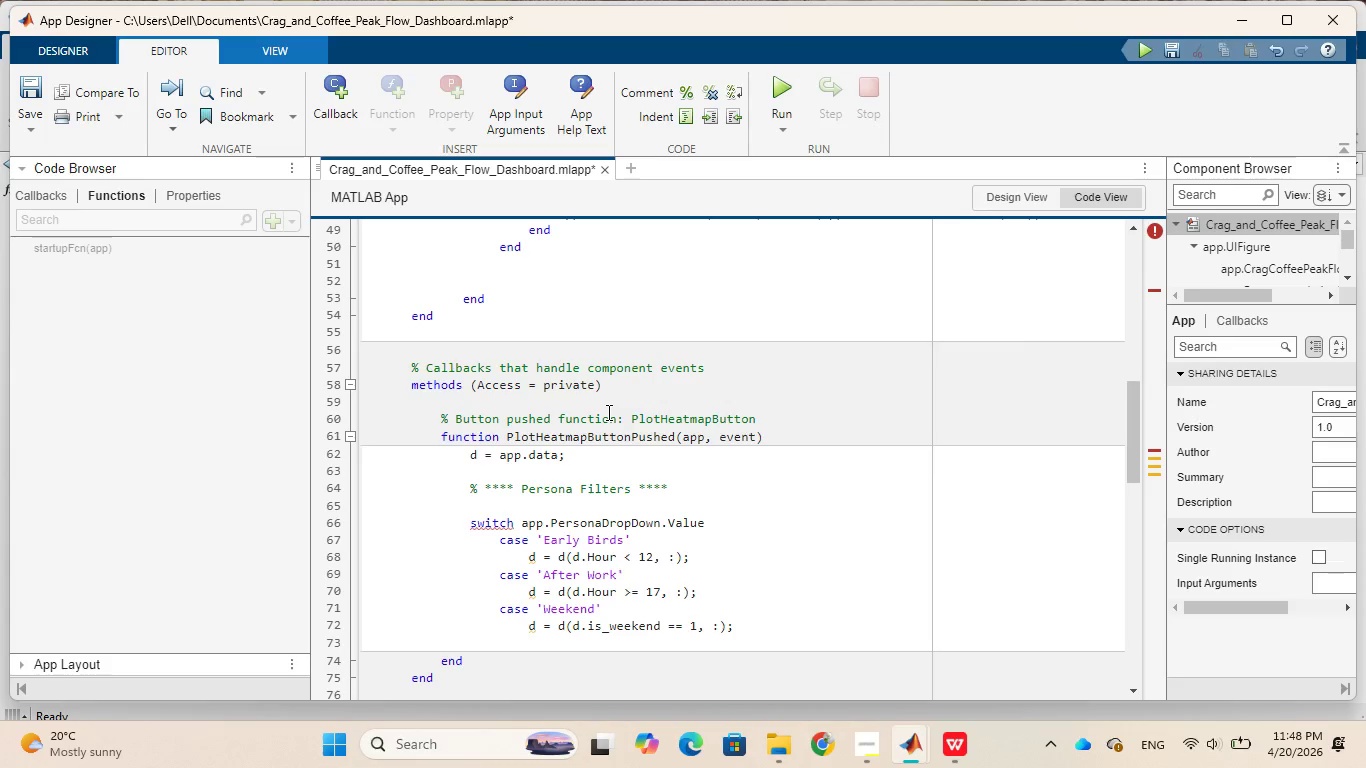 
wait(7.72)
 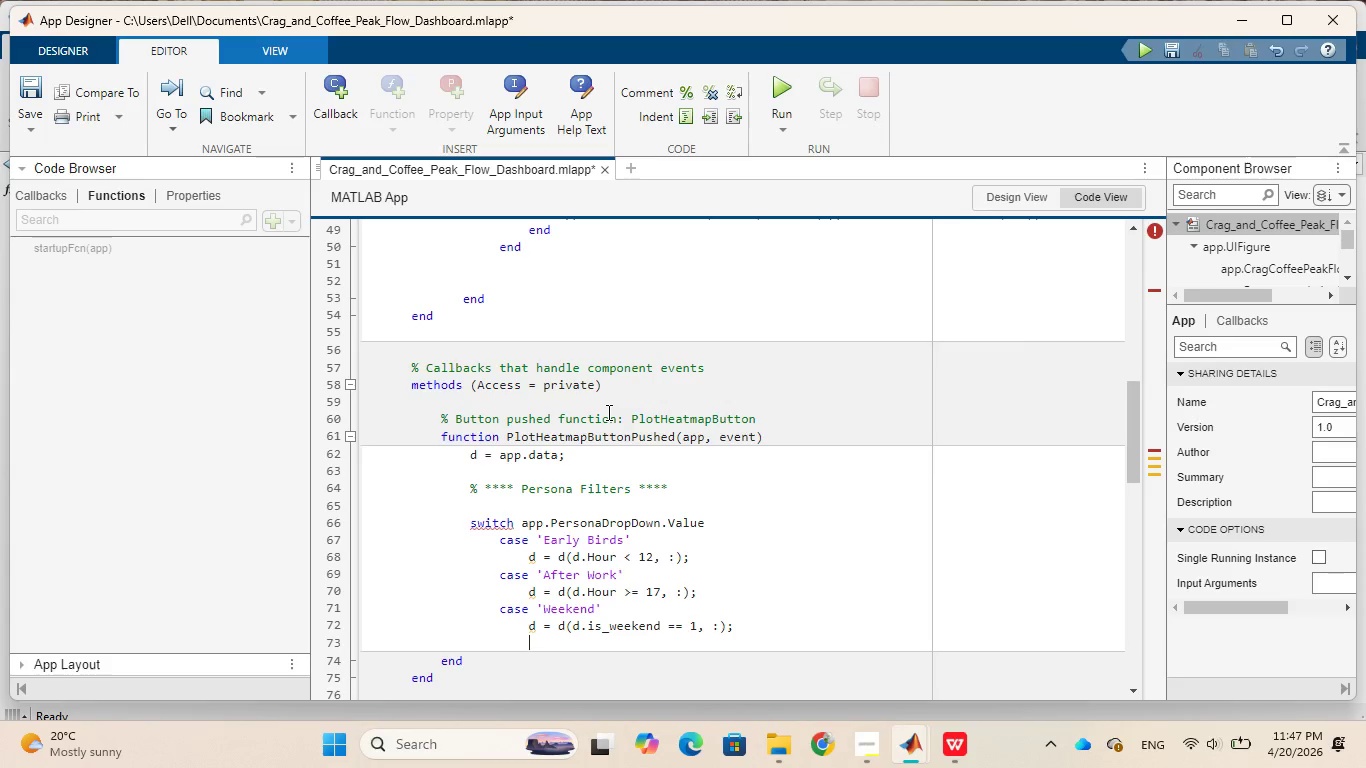 
type(end)
 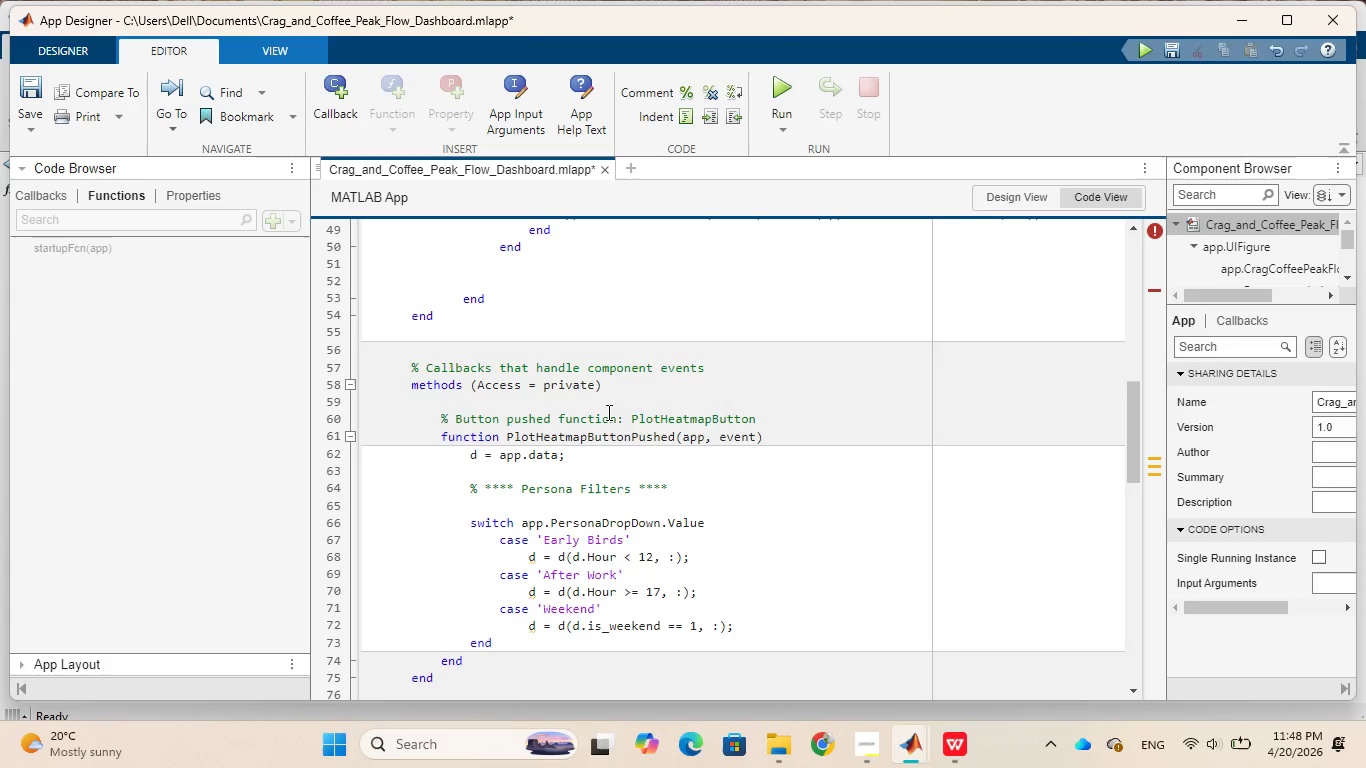 
wait(31.59)
 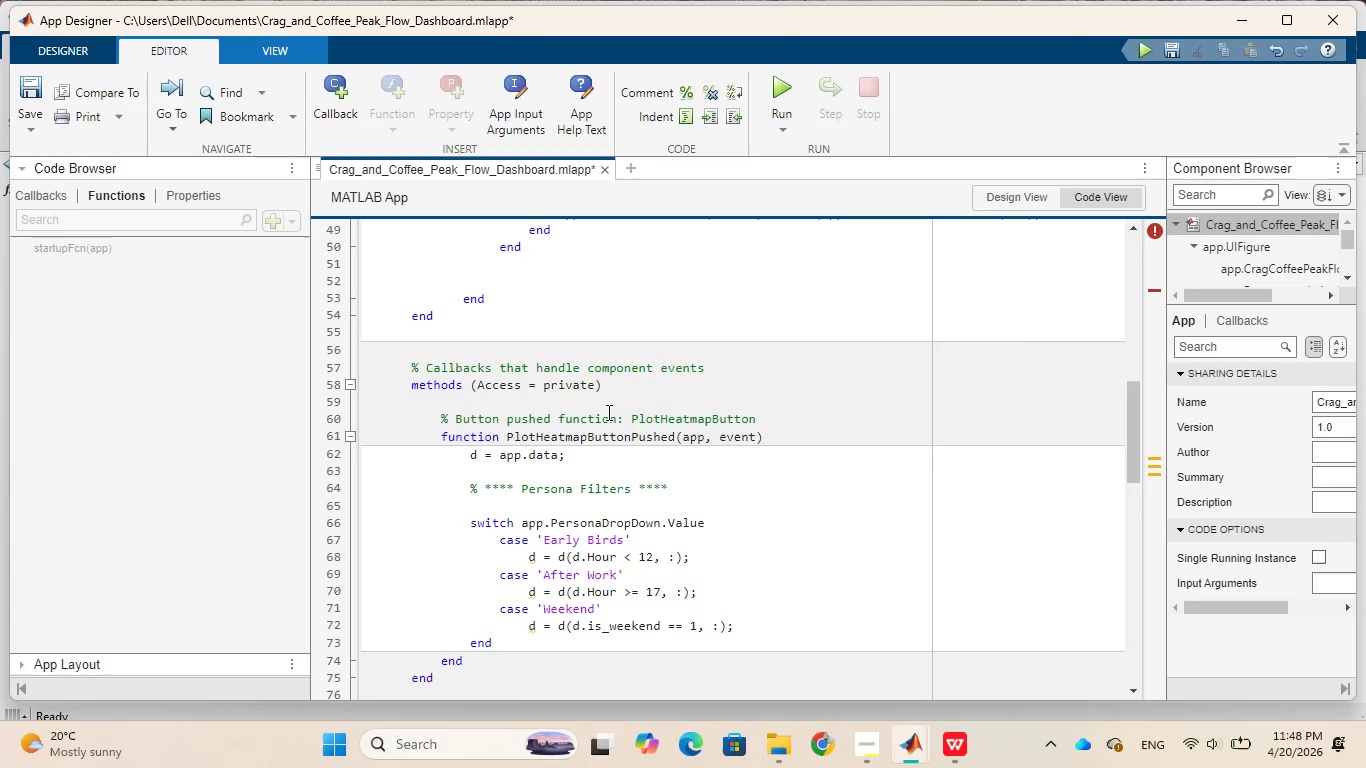 
scroll: coordinate [624, 351], scroll_direction: up, amount: 10.0
 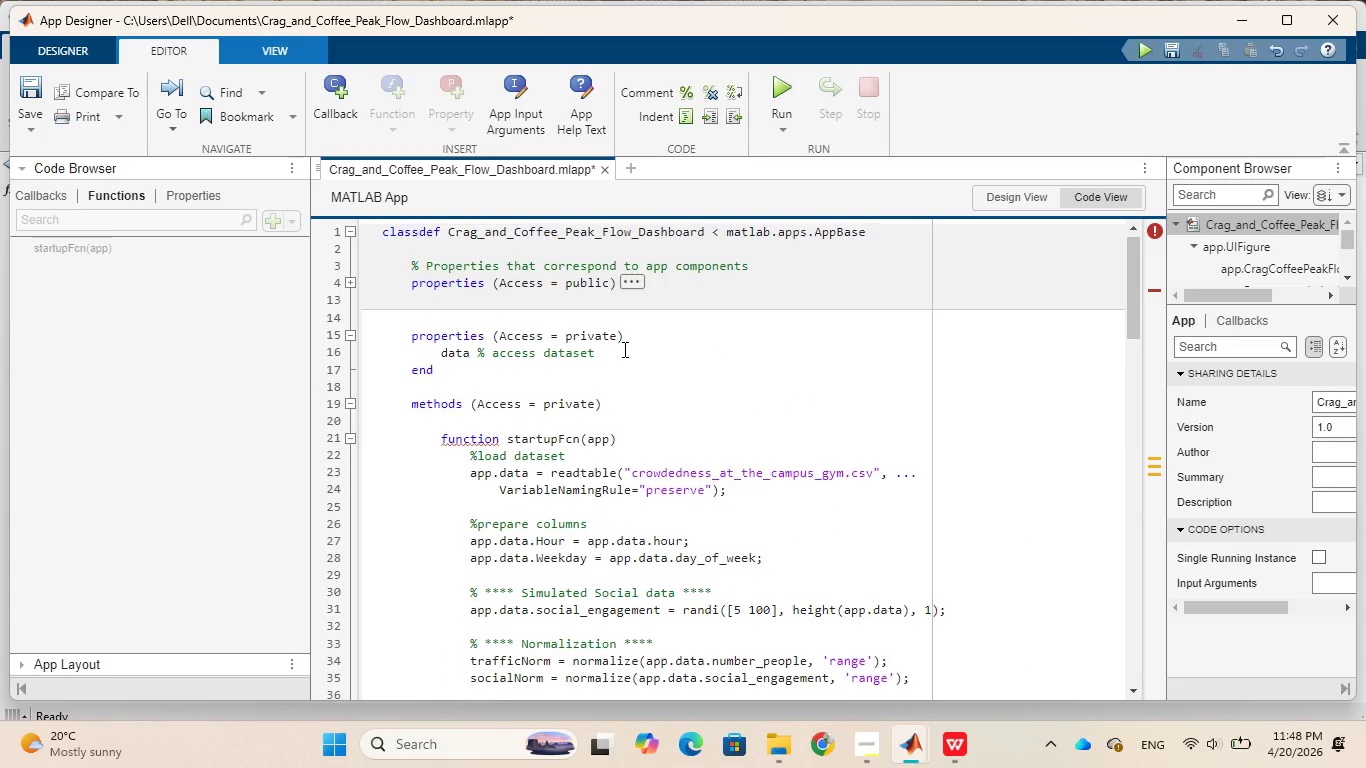 
scroll: coordinate [623, 349], scroll_direction: down, amount: 3.0
 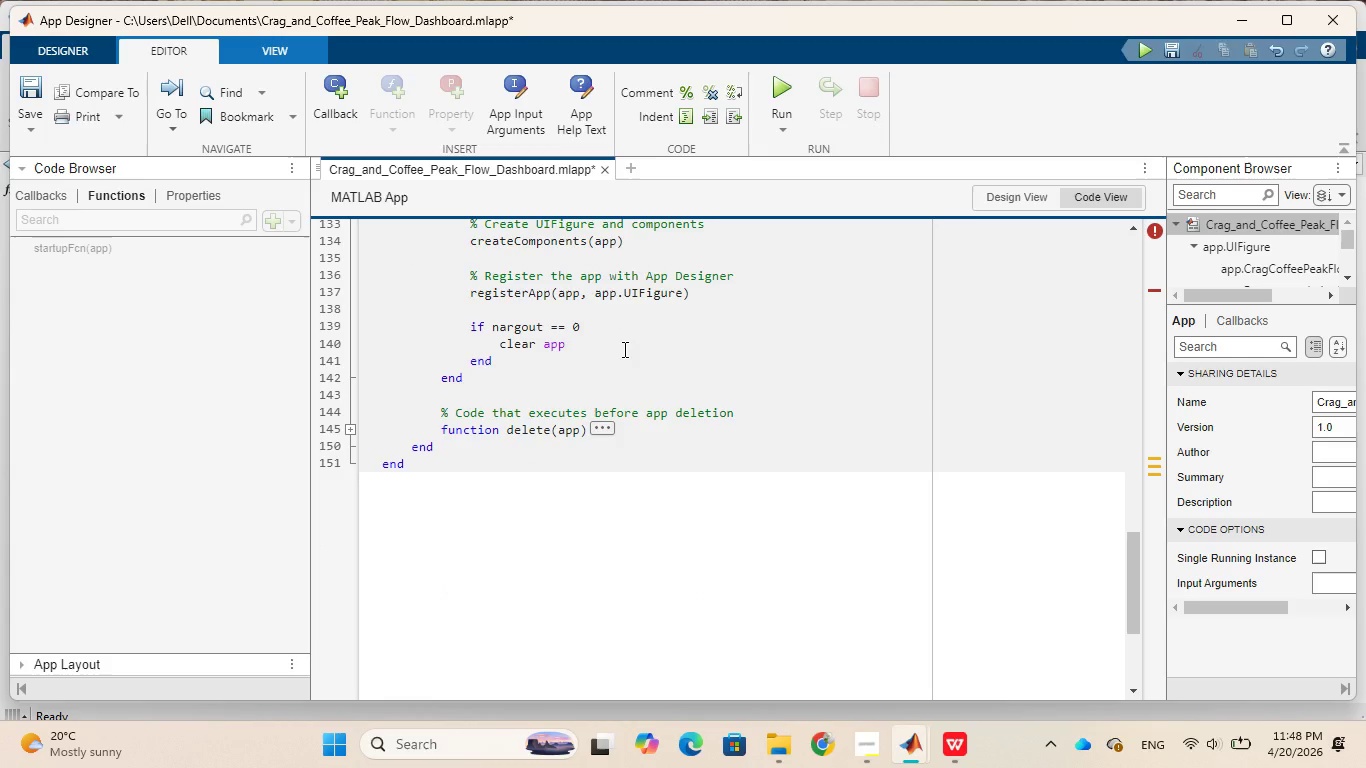 
scroll: coordinate [623, 349], scroll_direction: up, amount: 1.0
 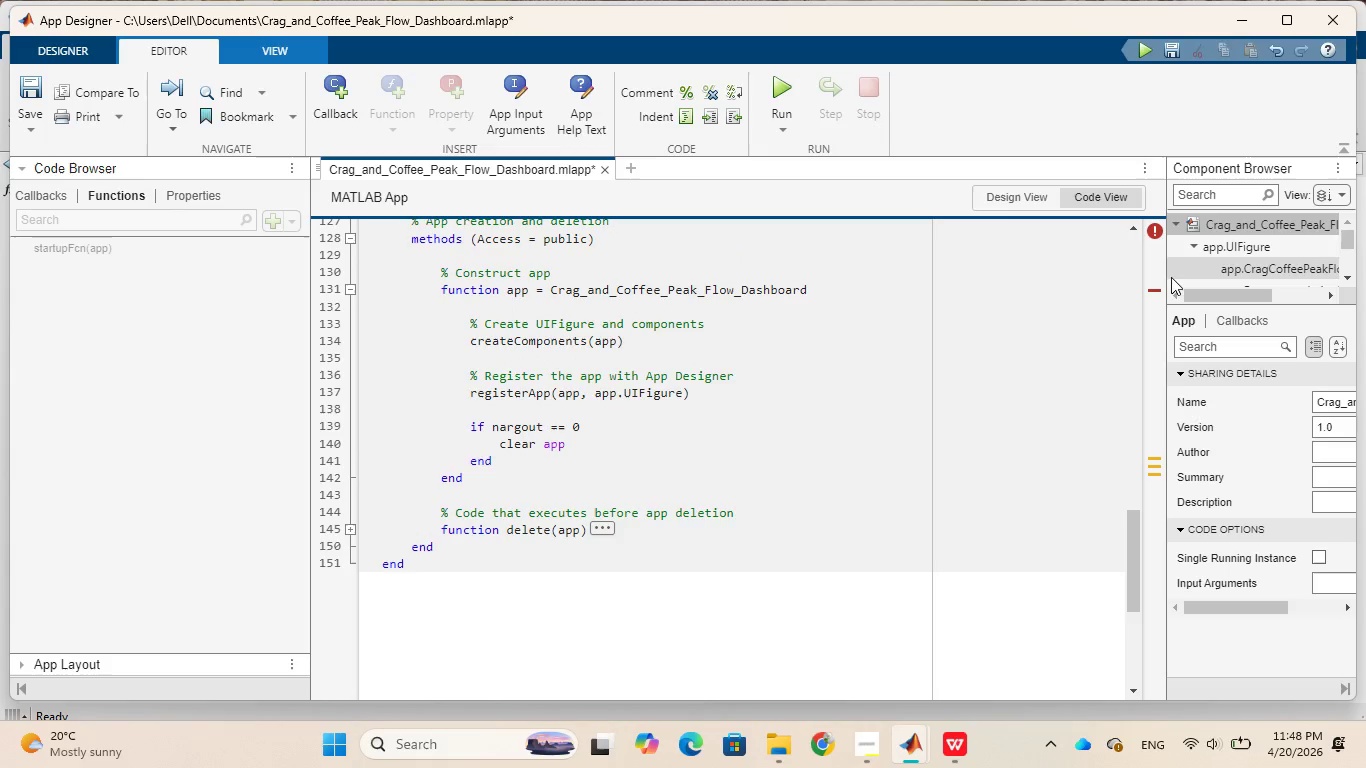 
mouse_move([1134, 278])
 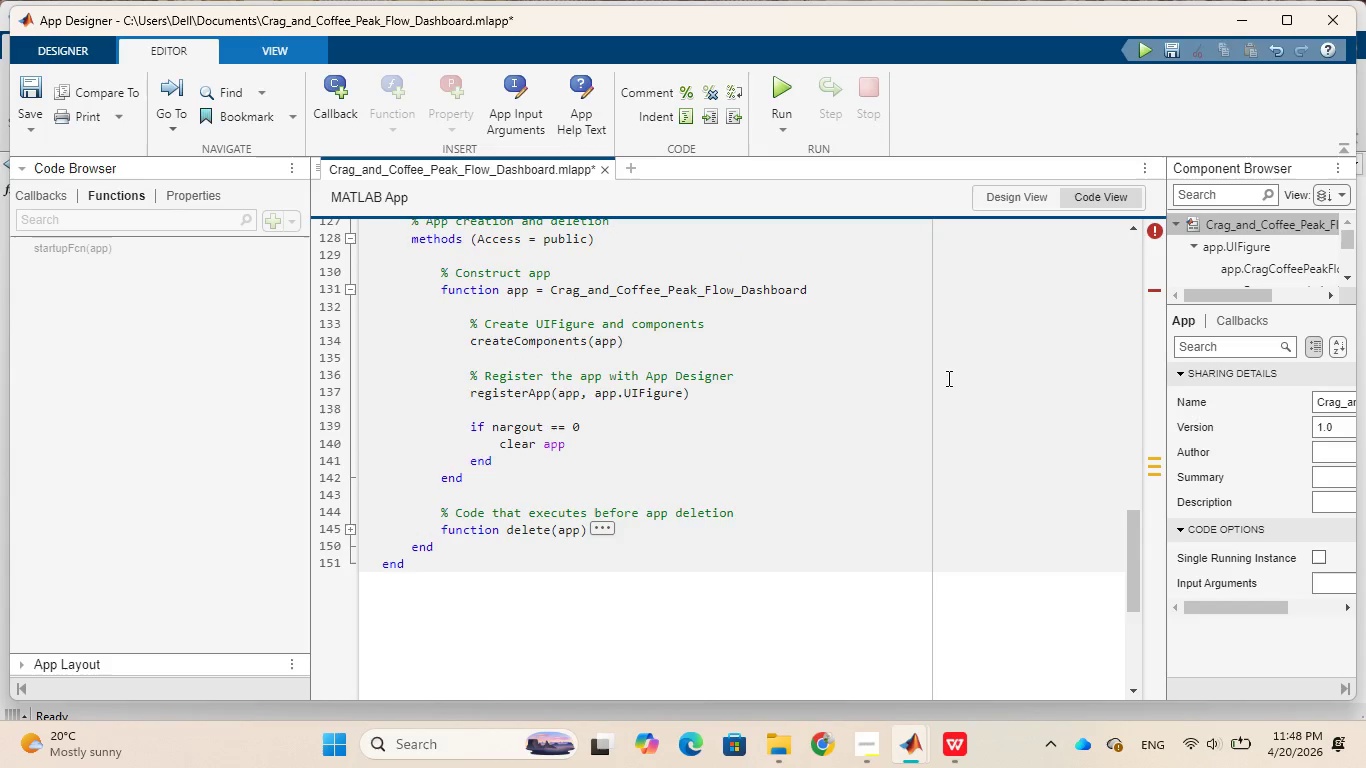 
scroll: coordinate [947, 378], scroll_direction: up, amount: 1.0
 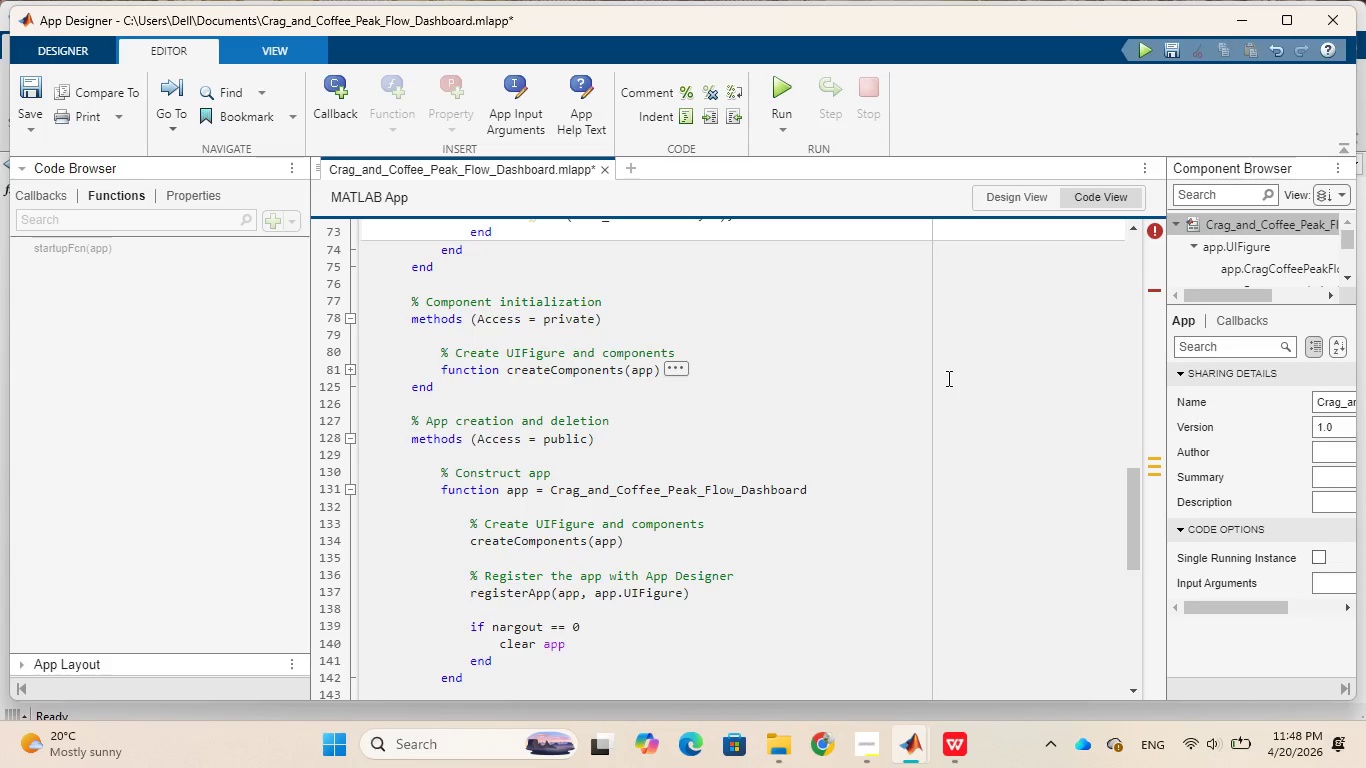 
wait(11.84)
 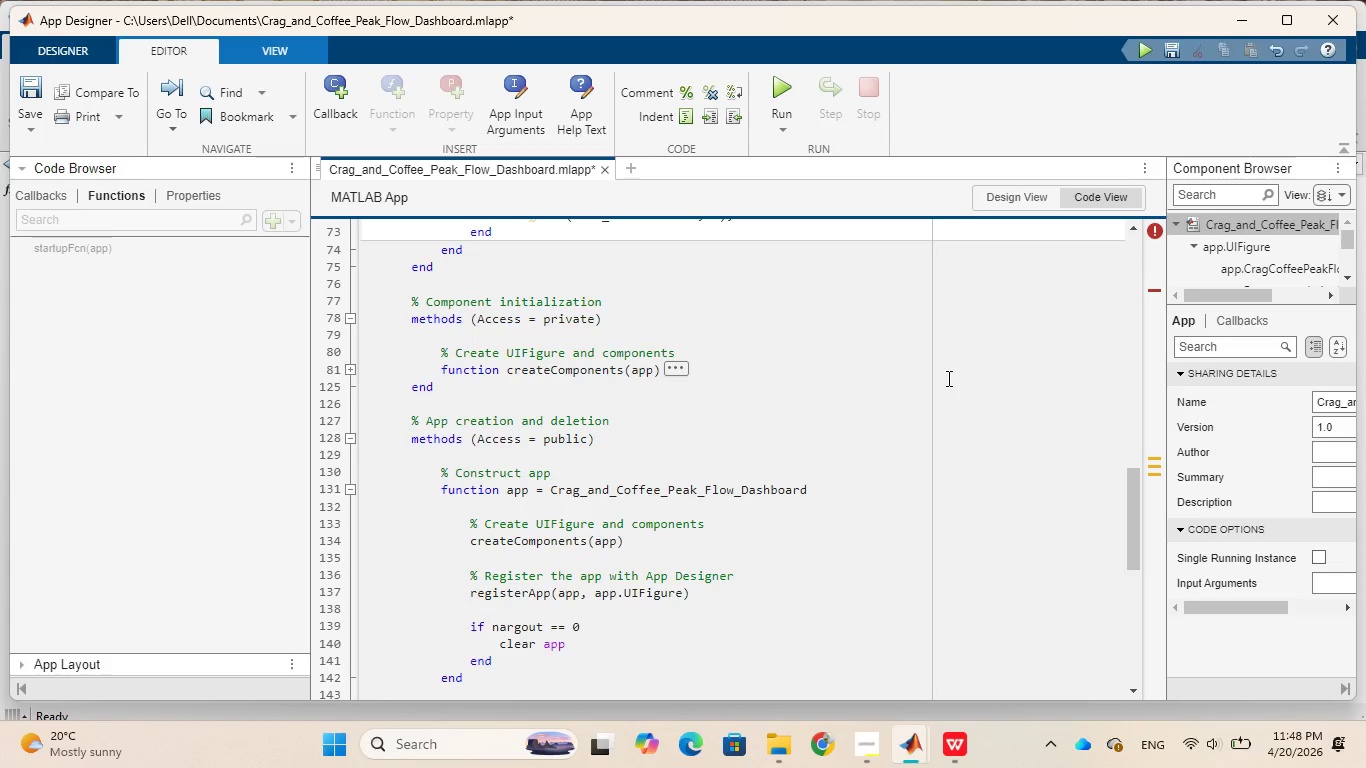 
left_click([830, 647])